 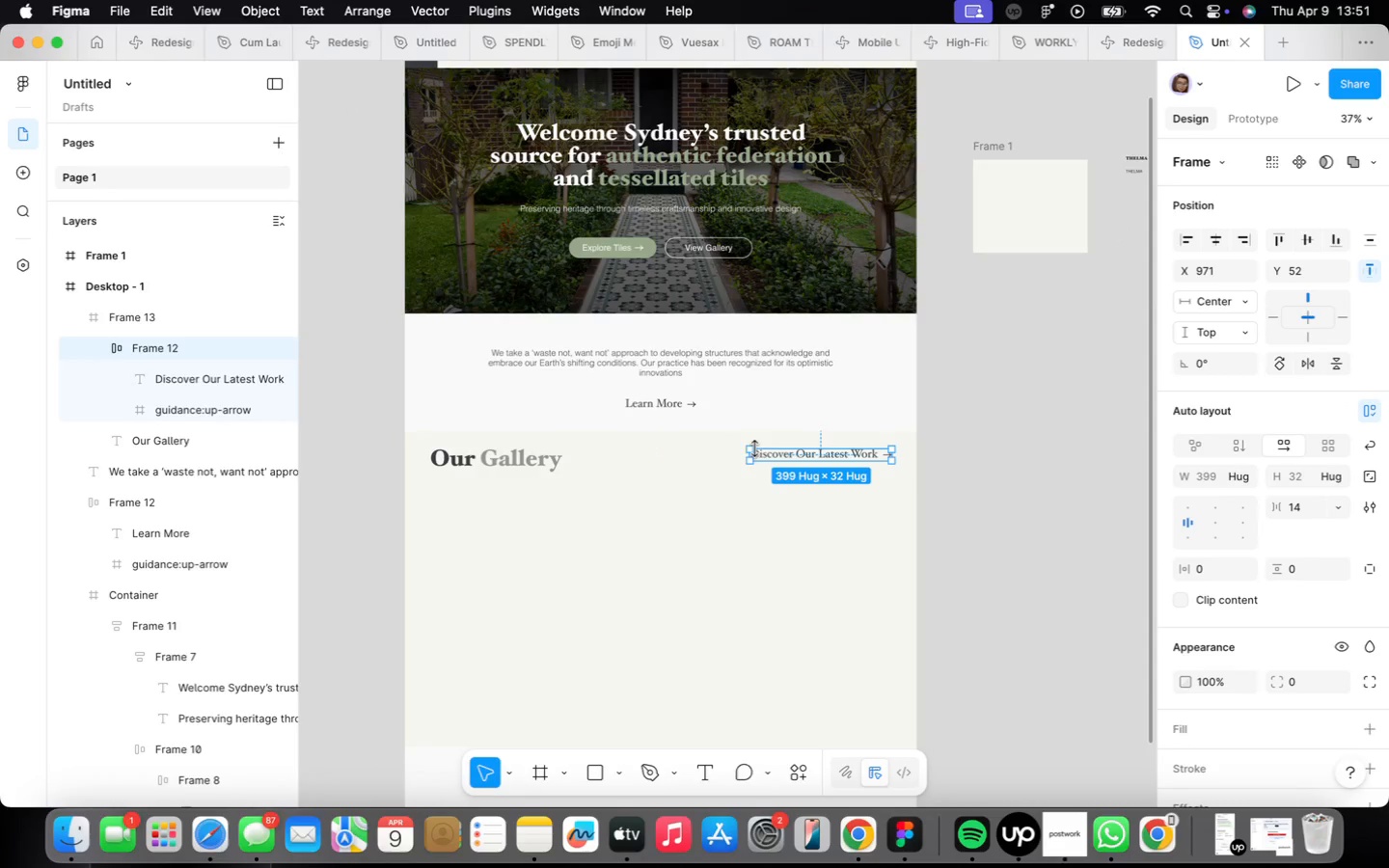 
left_click_drag(start_coordinate=[777, 456], to_coordinate=[792, 459])
 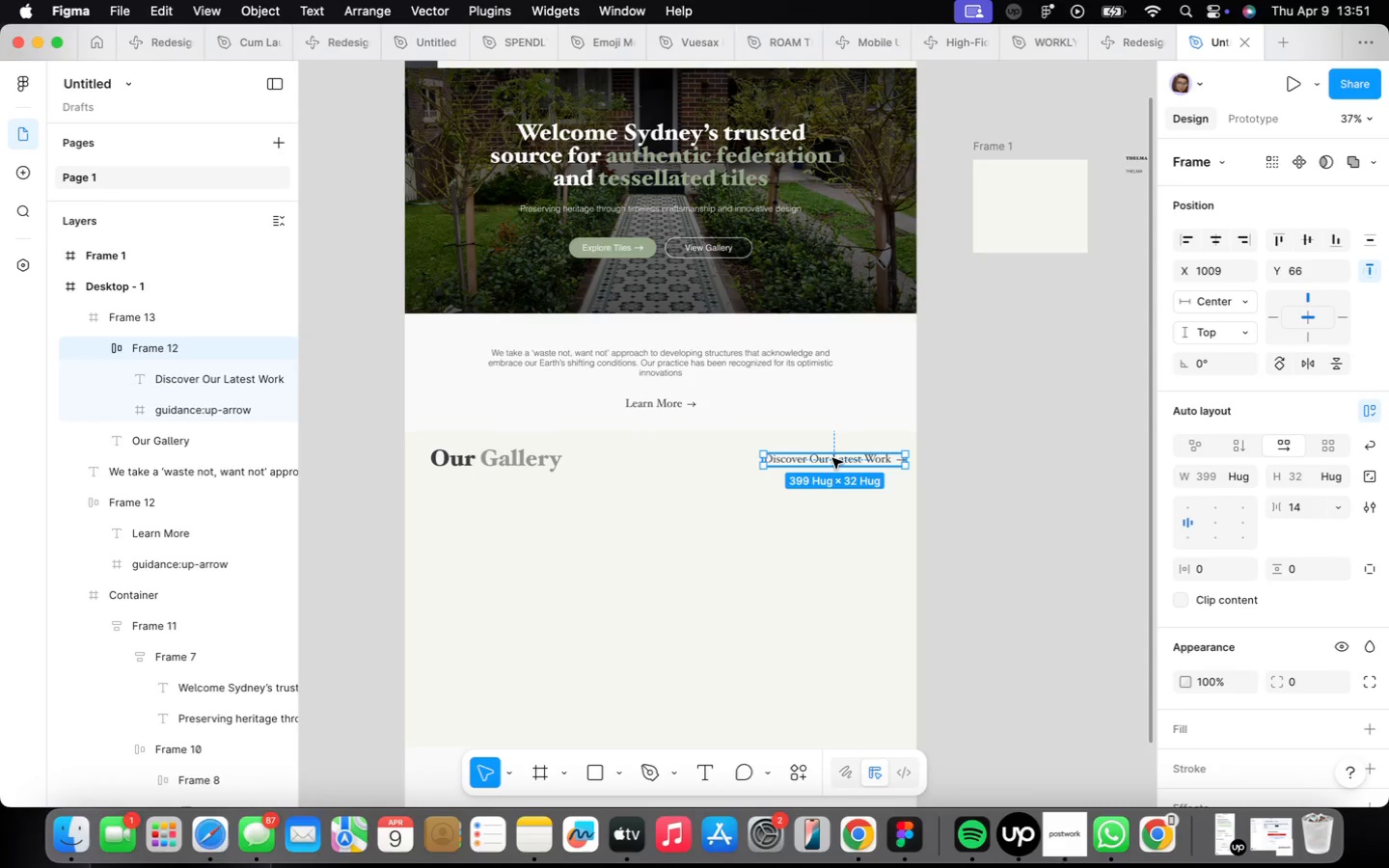 
left_click([839, 461])
 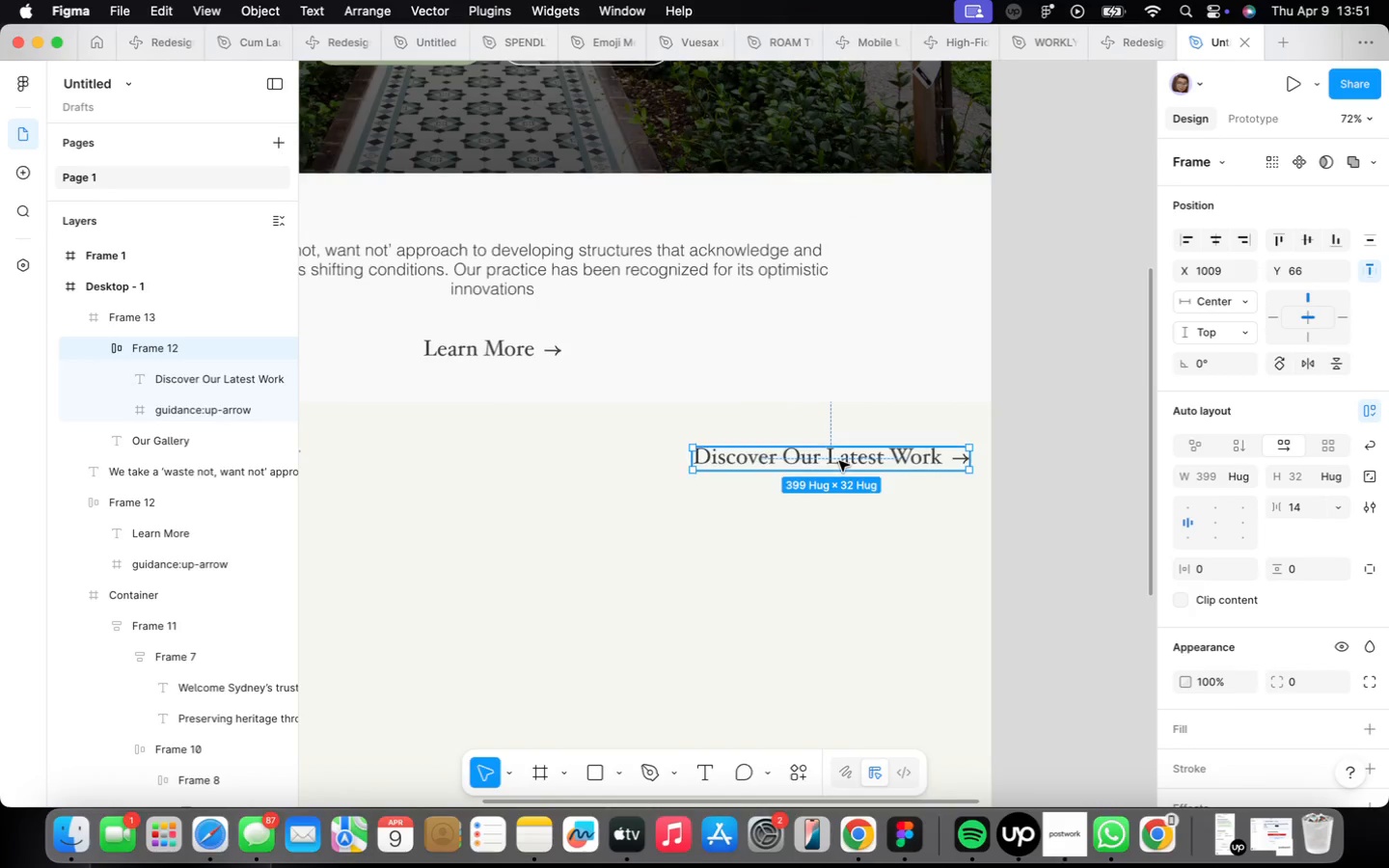 
scroll: coordinate [839, 461], scroll_direction: up, amount: 7.0
 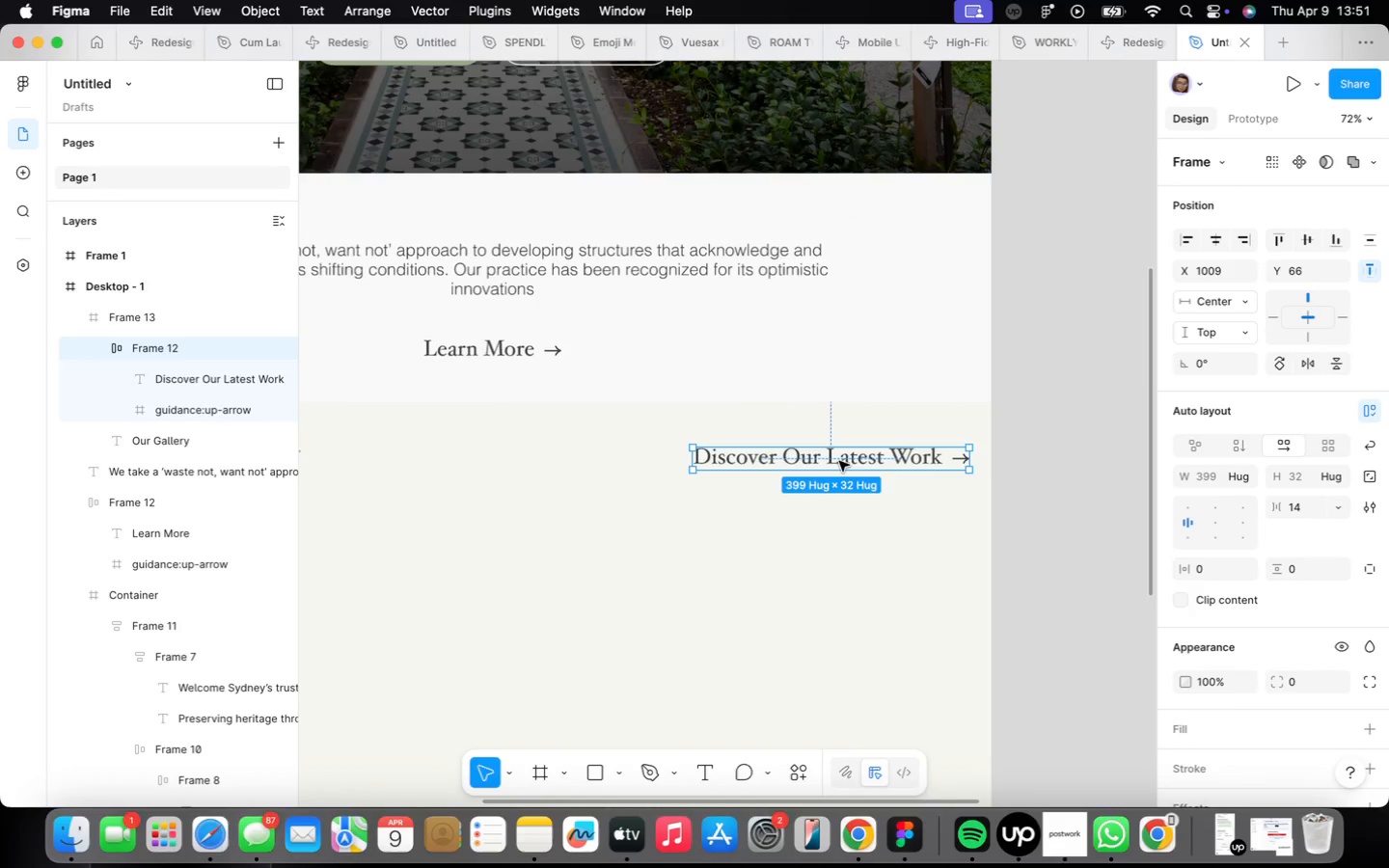 
double_click([839, 461])
 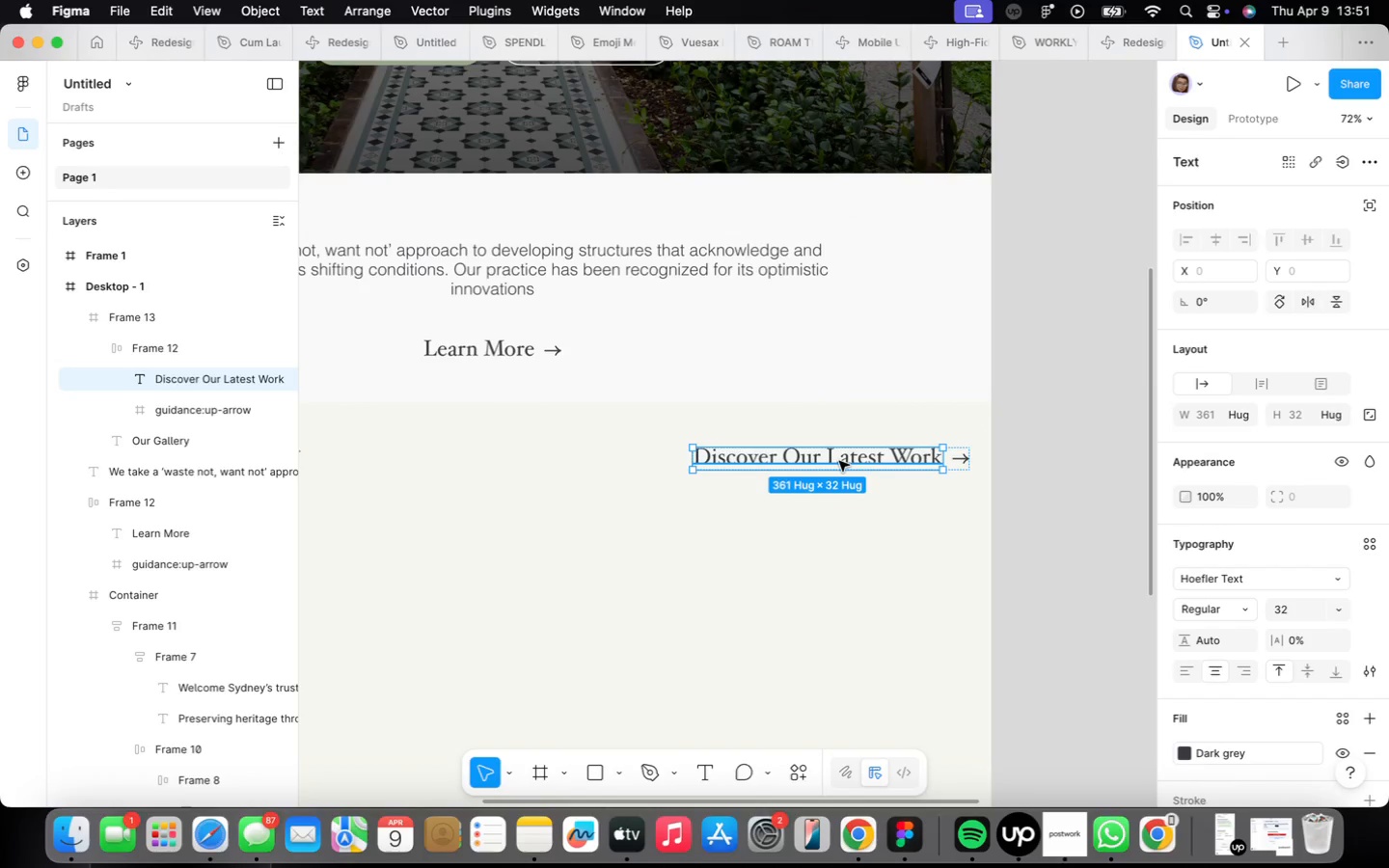 
double_click([839, 461])
 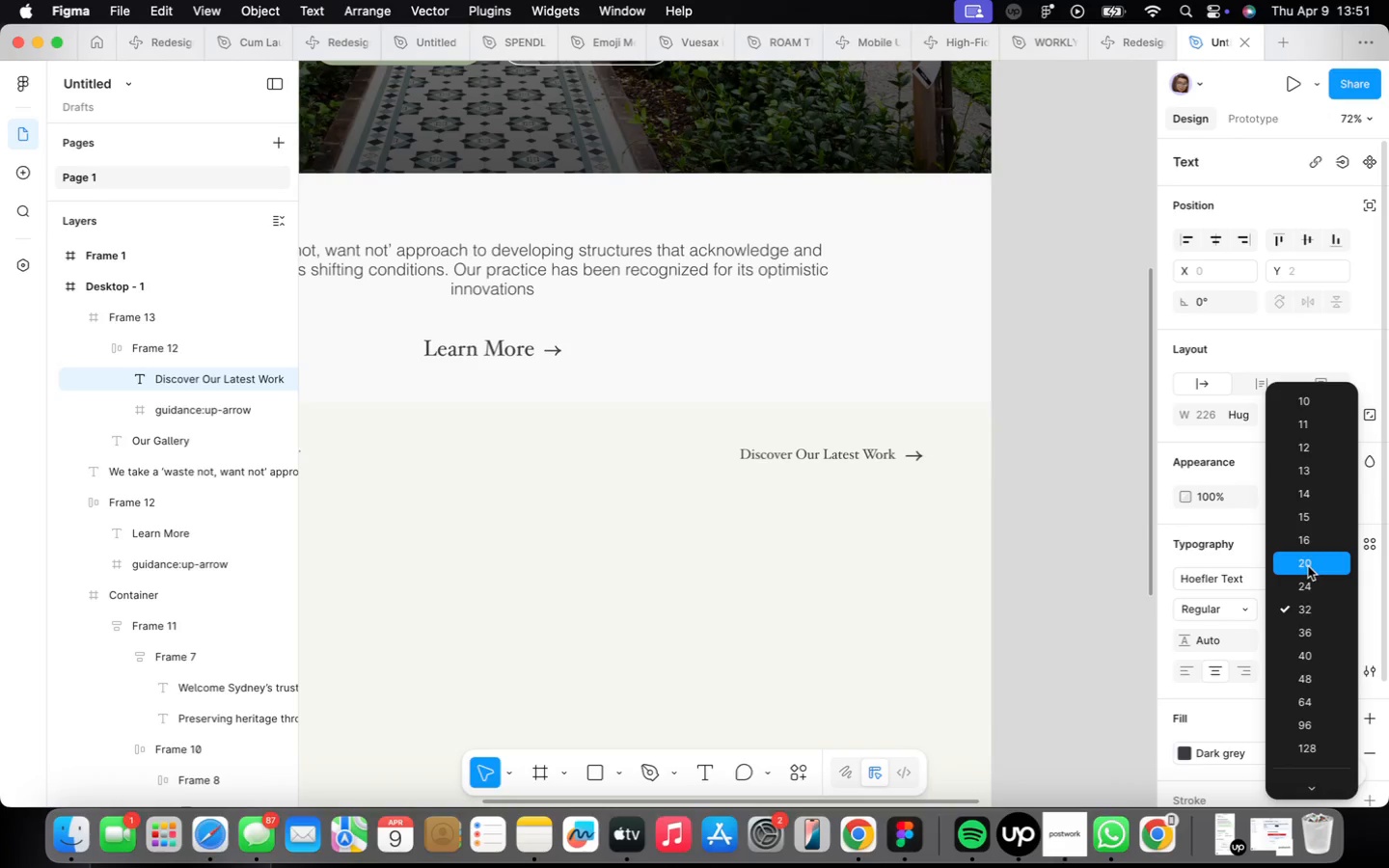 
wait(7.5)
 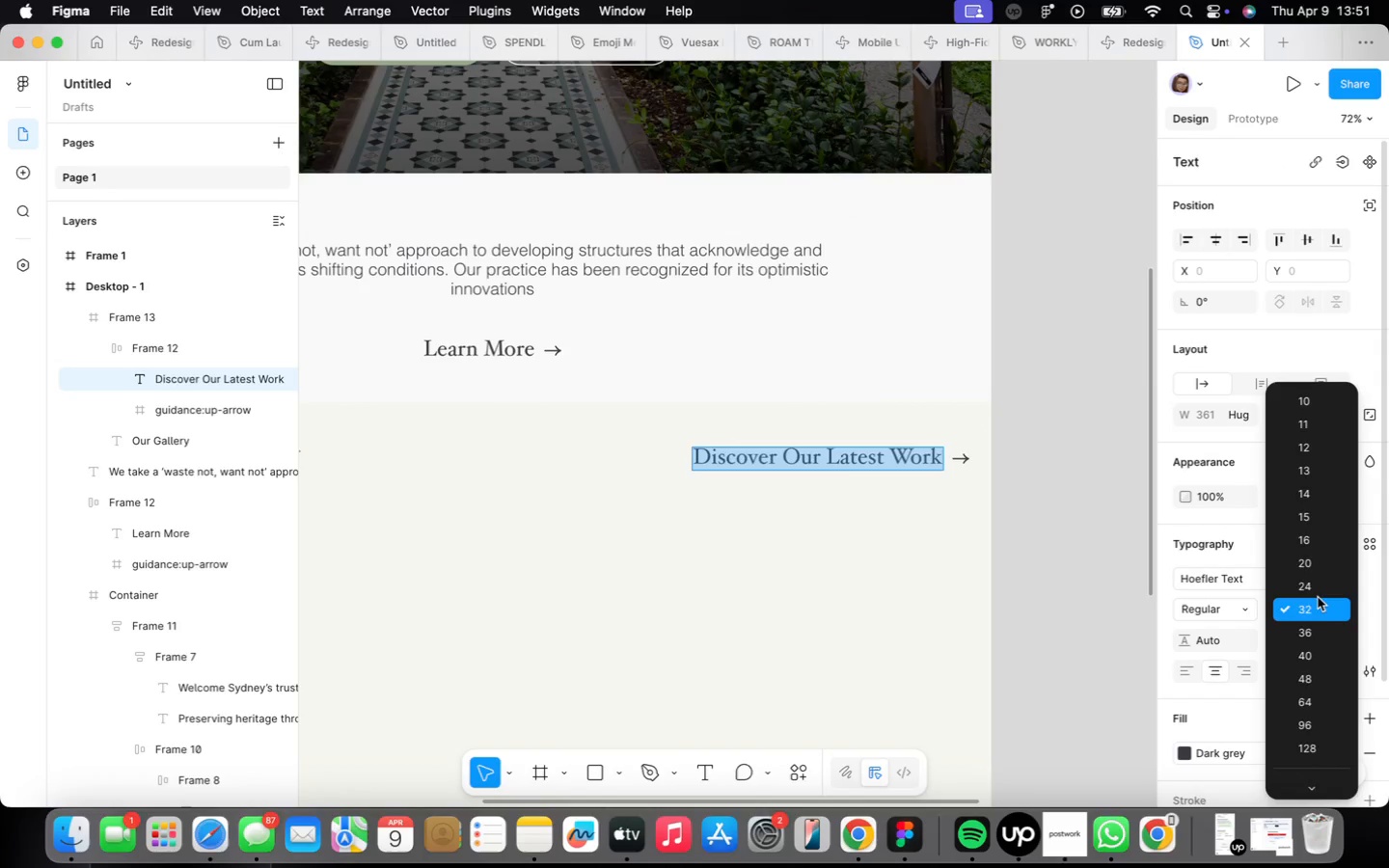 
left_click([1032, 583])
 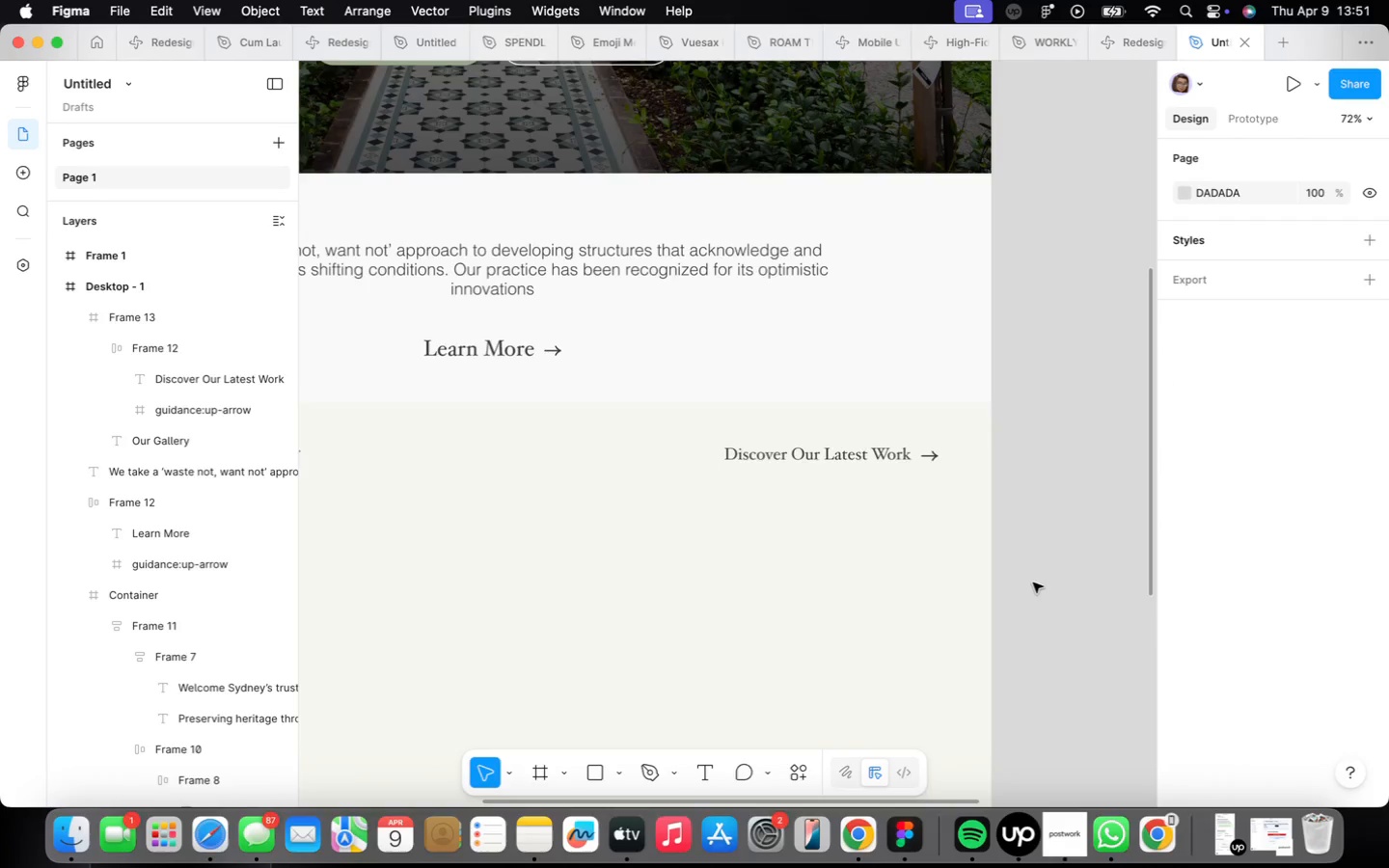 
scroll: coordinate [1039, 582], scroll_direction: down, amount: 5.0
 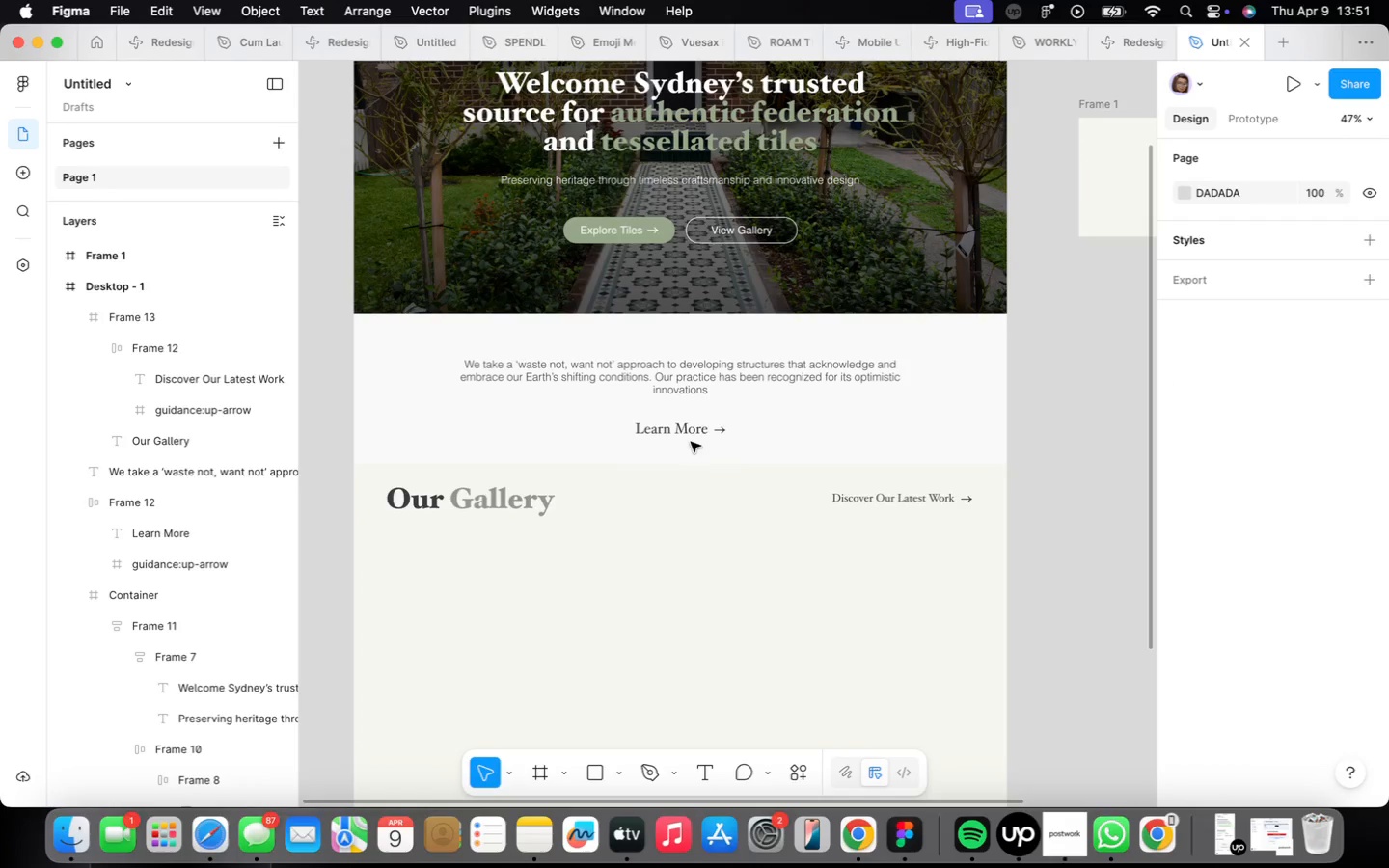 
left_click([691, 436])
 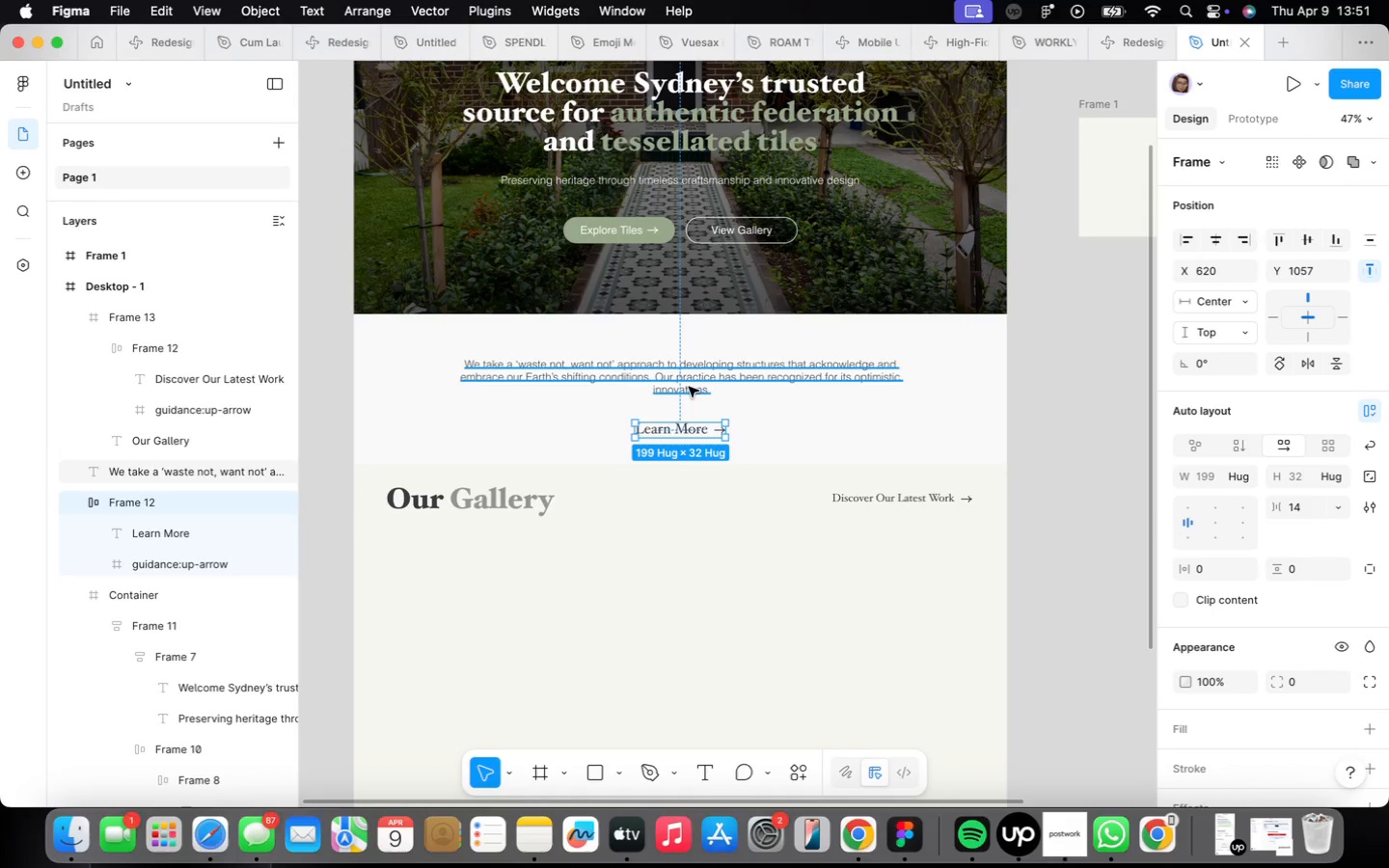 
left_click([689, 387])
 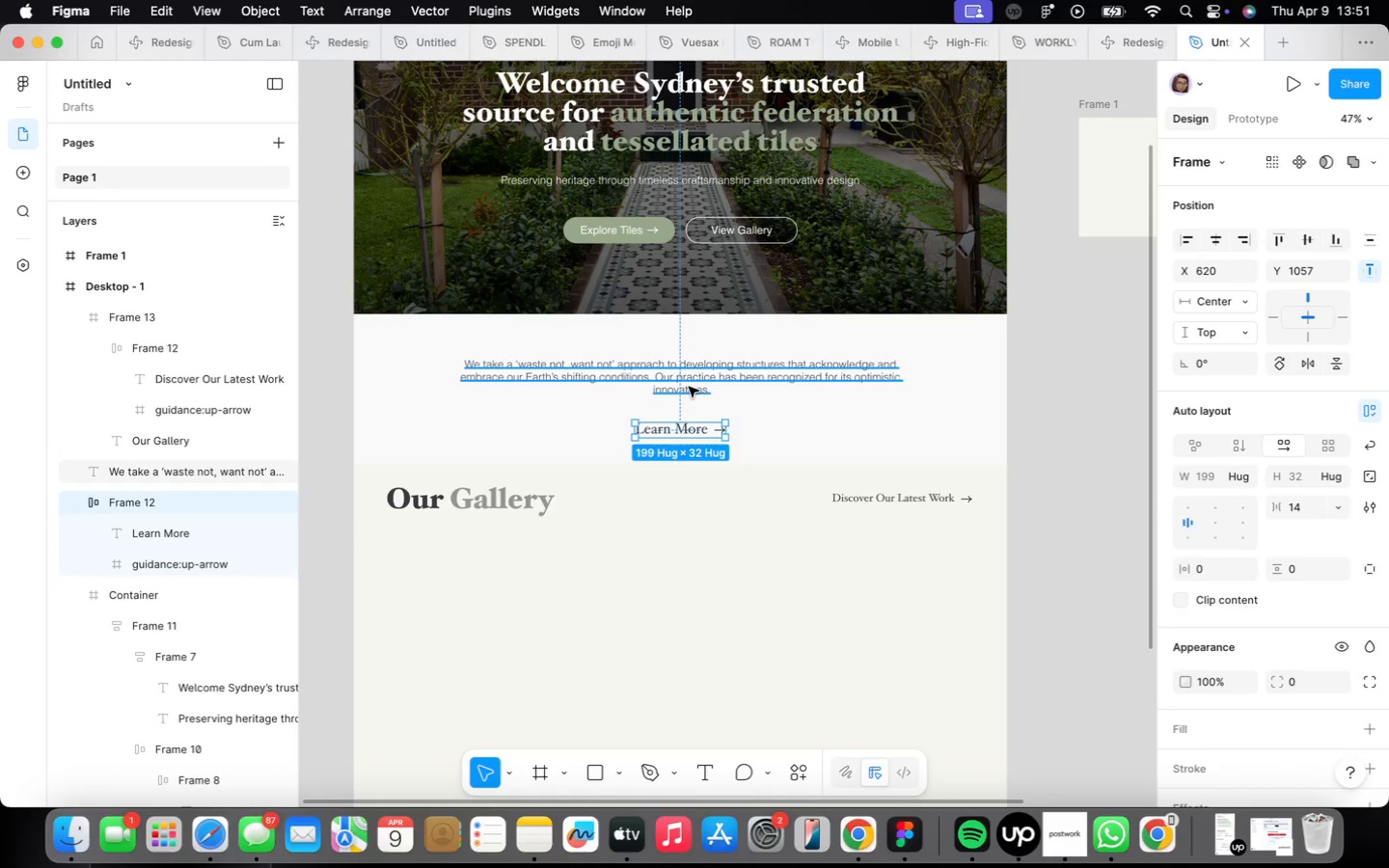 
key(Shift+ShiftLeft)
 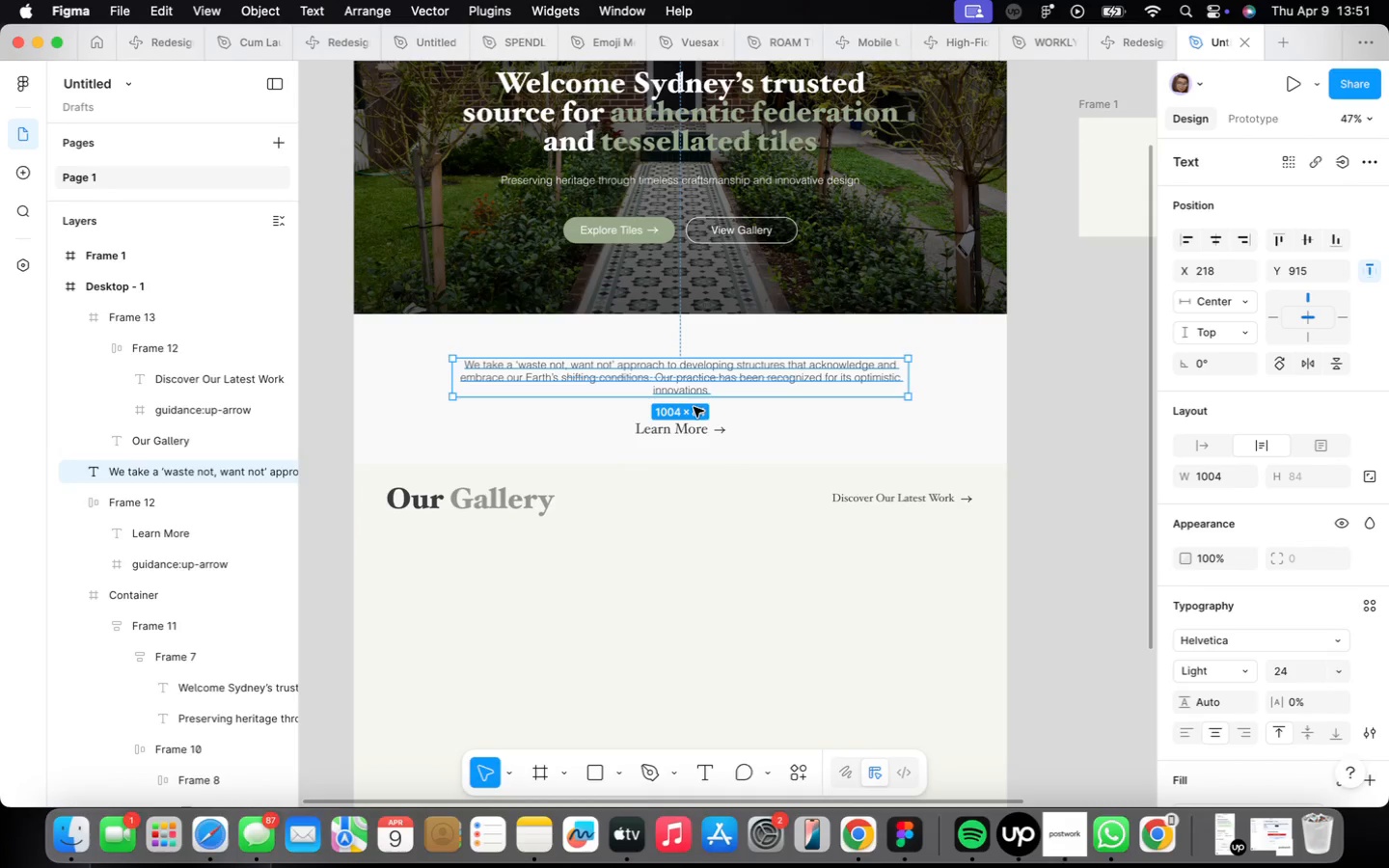 
hold_key(key=ShiftLeft, duration=0.87)
left_click([697, 437])
 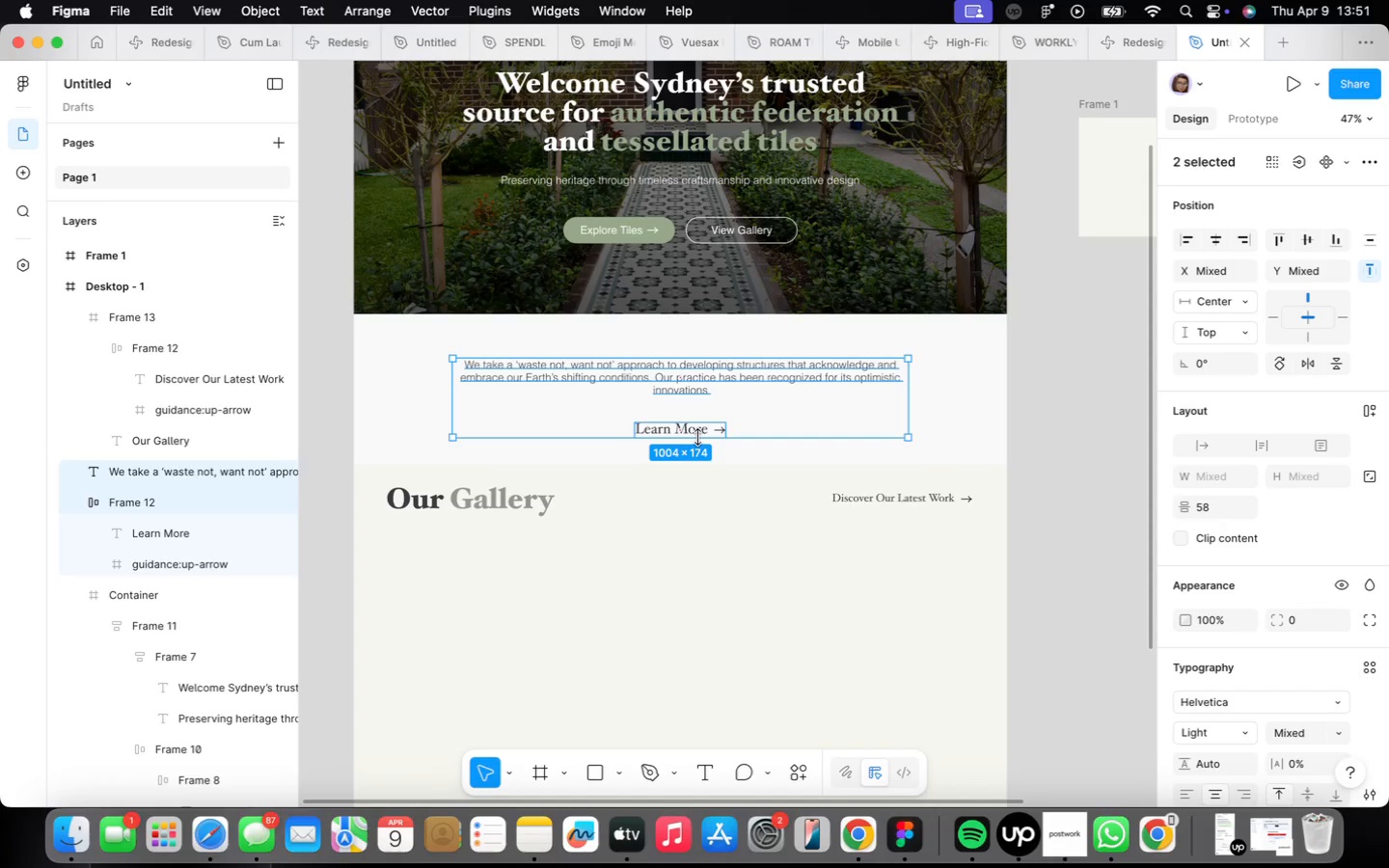 
key(Shift+A)
 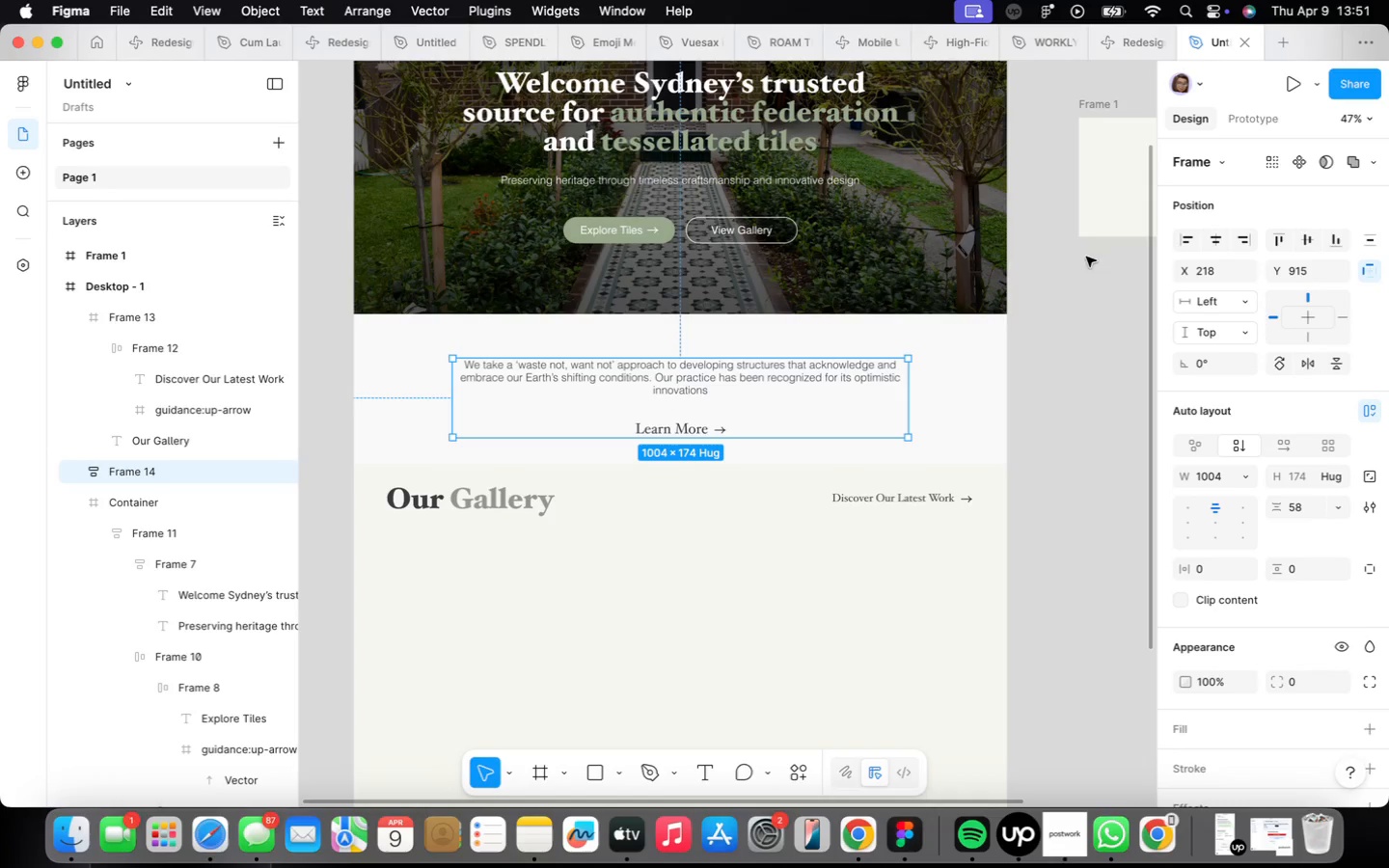 
left_click([1210, 240])
 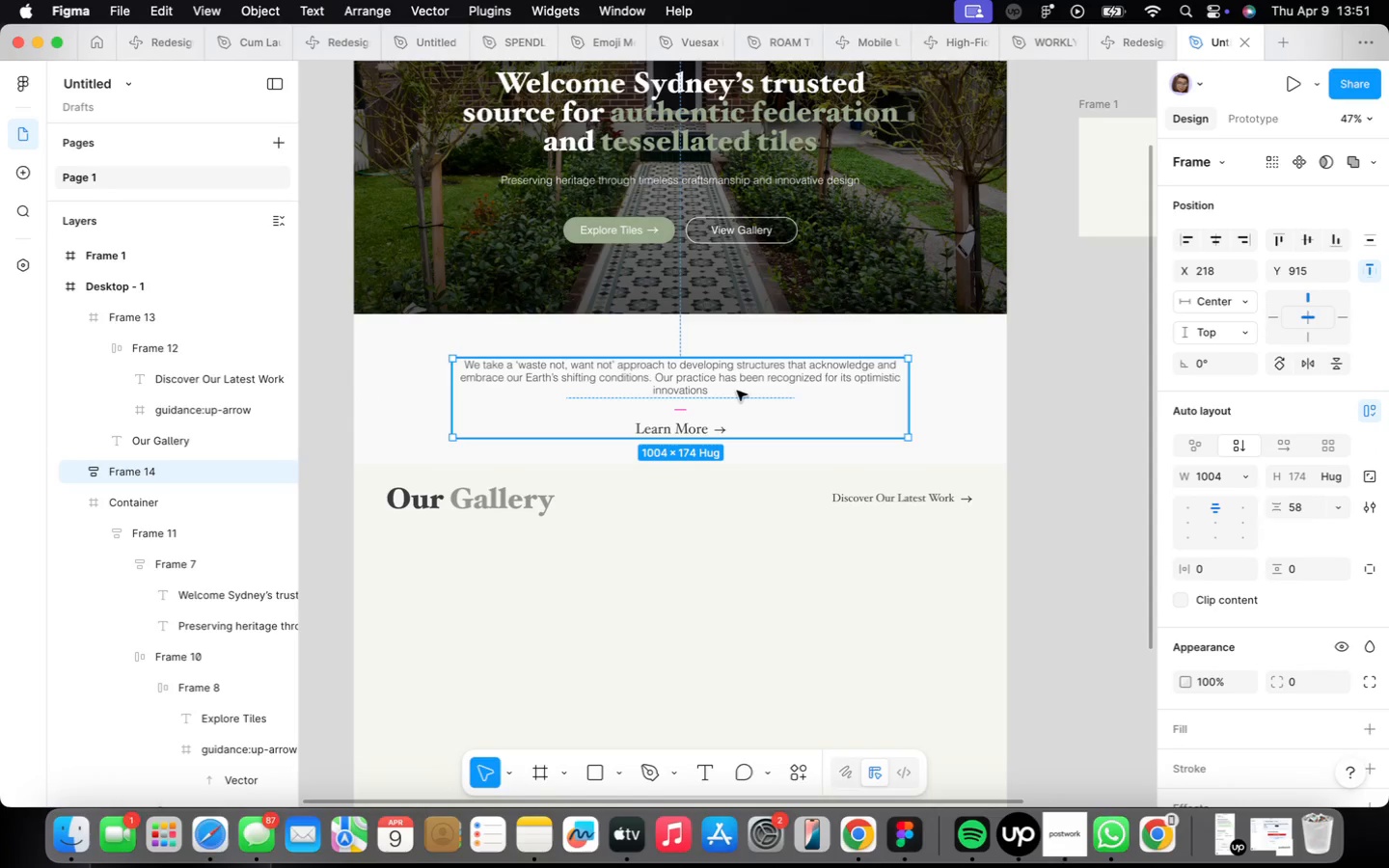 
left_click_drag(start_coordinate=[734, 383], to_coordinate=[734, 372])
 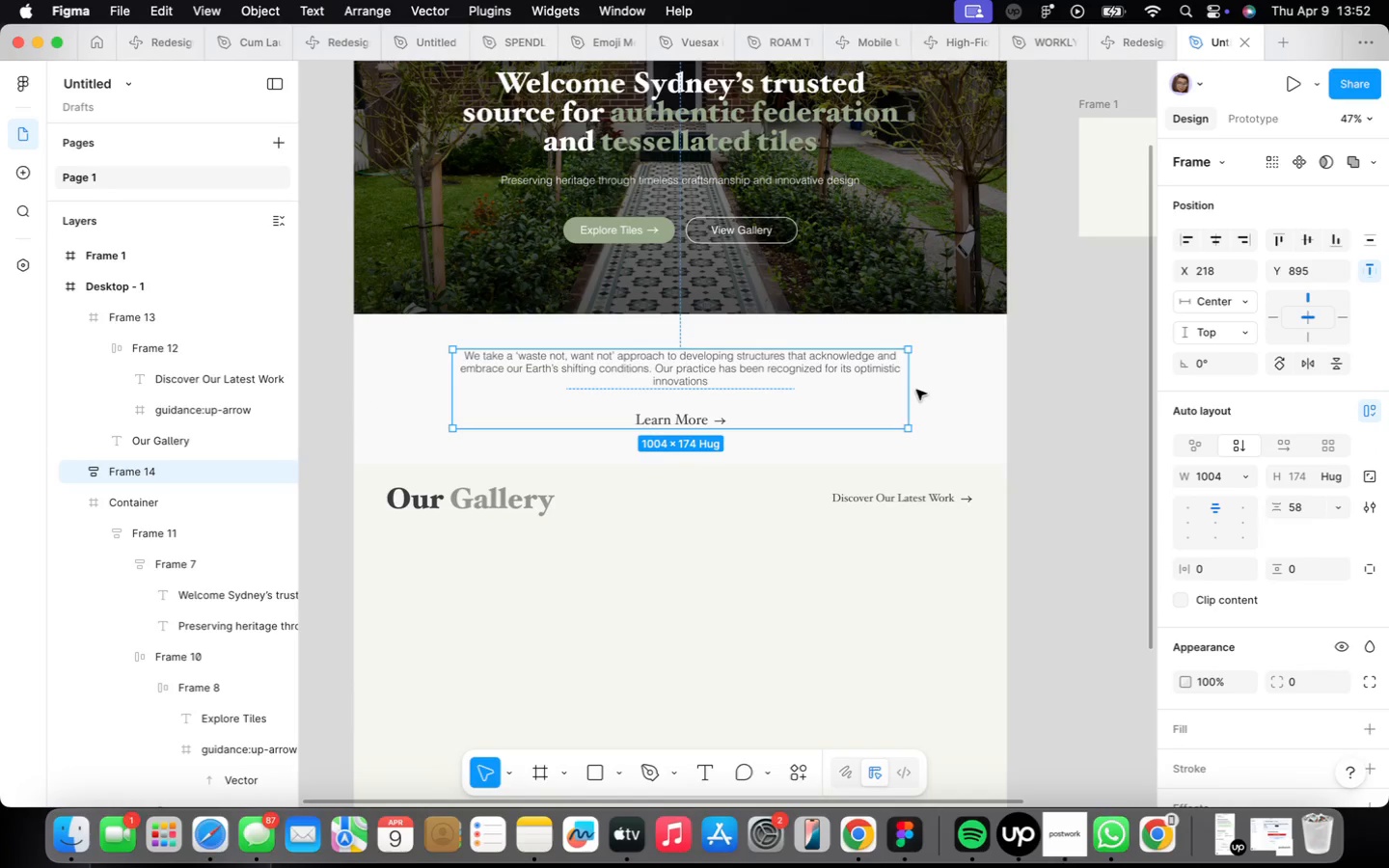 
hold_key(key=OptionLeft, duration=1.06)
 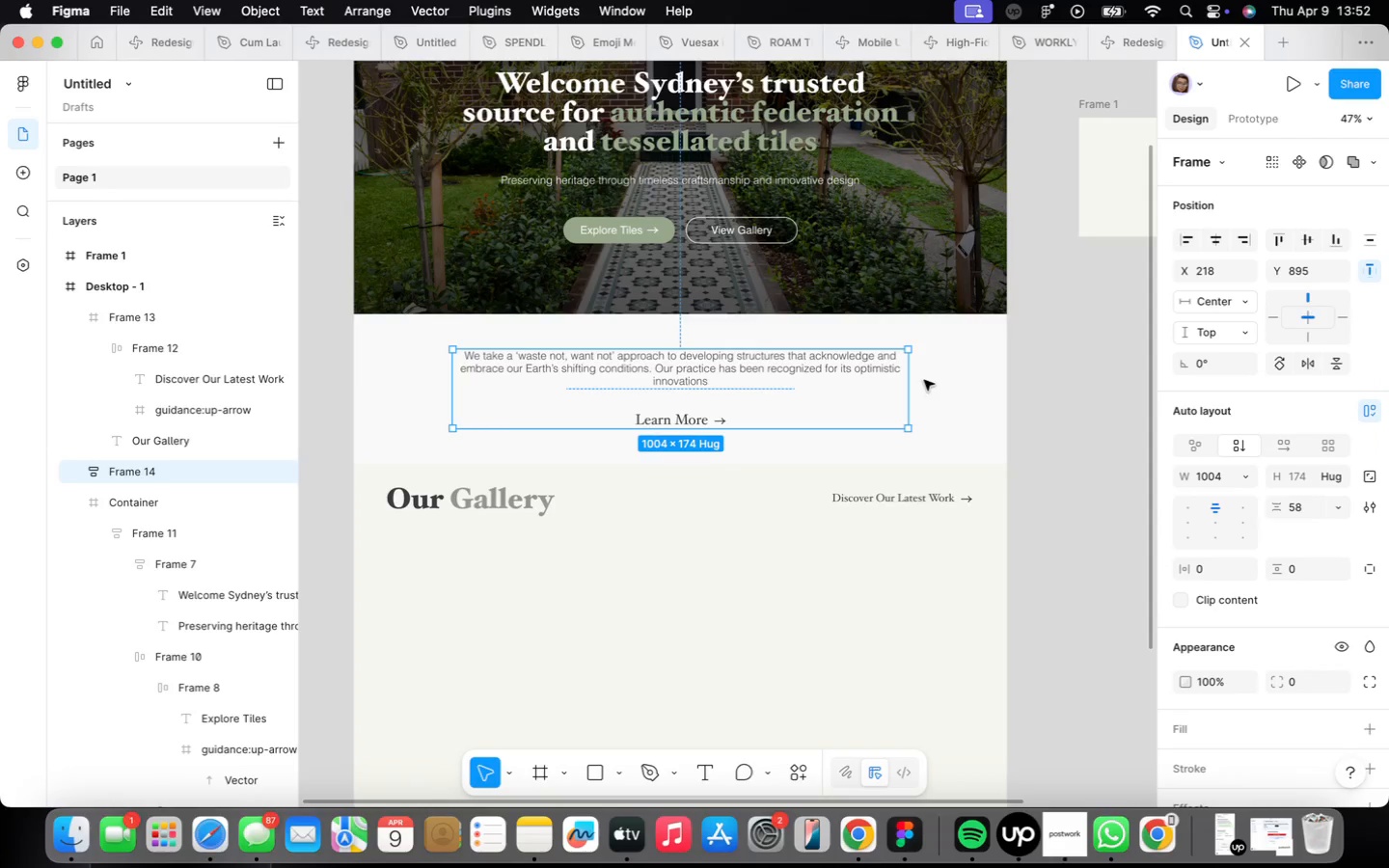 
hold_key(key=OptionLeft, duration=0.97)
 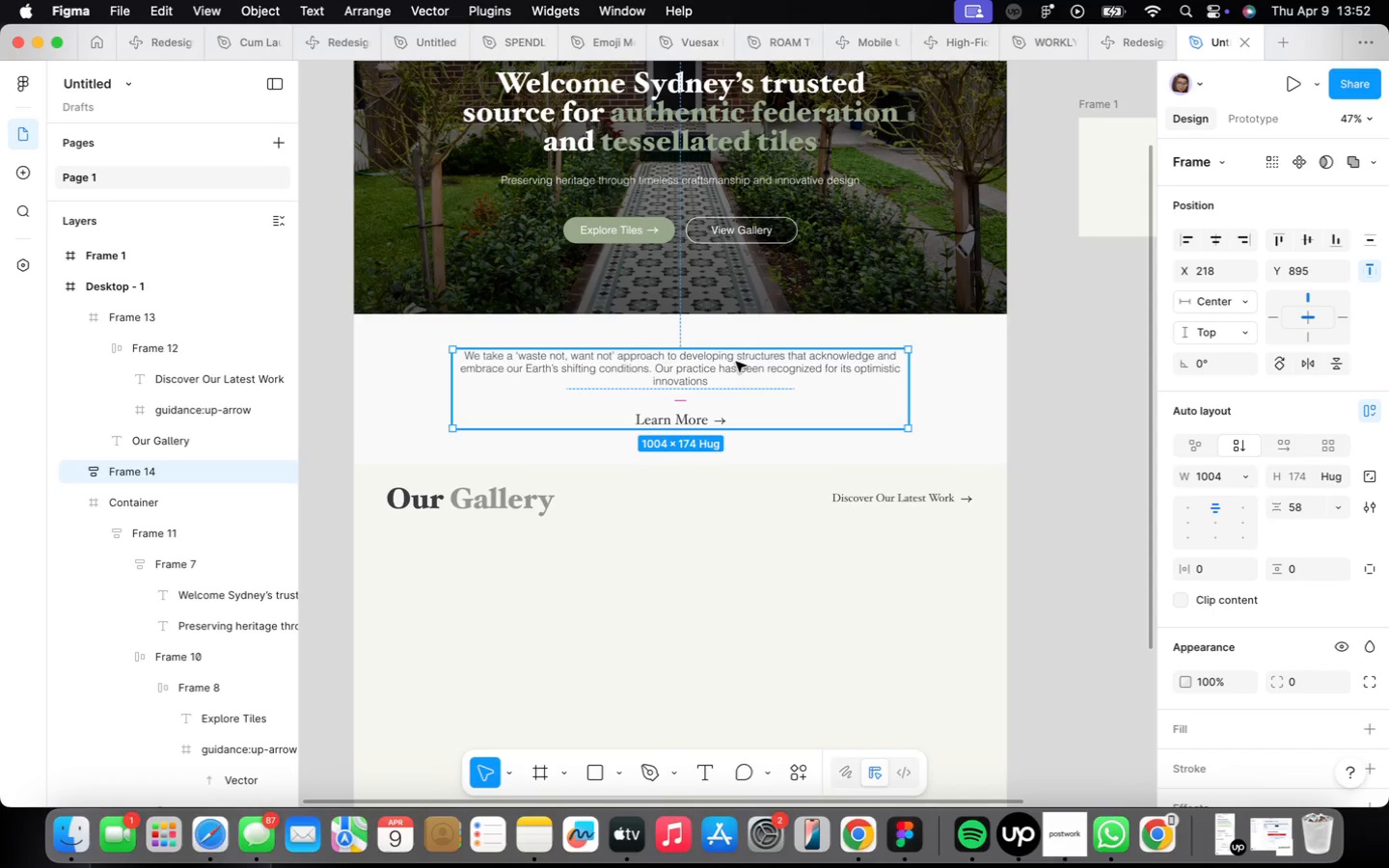 
left_click_drag(start_coordinate=[736, 363], to_coordinate=[735, 358])
 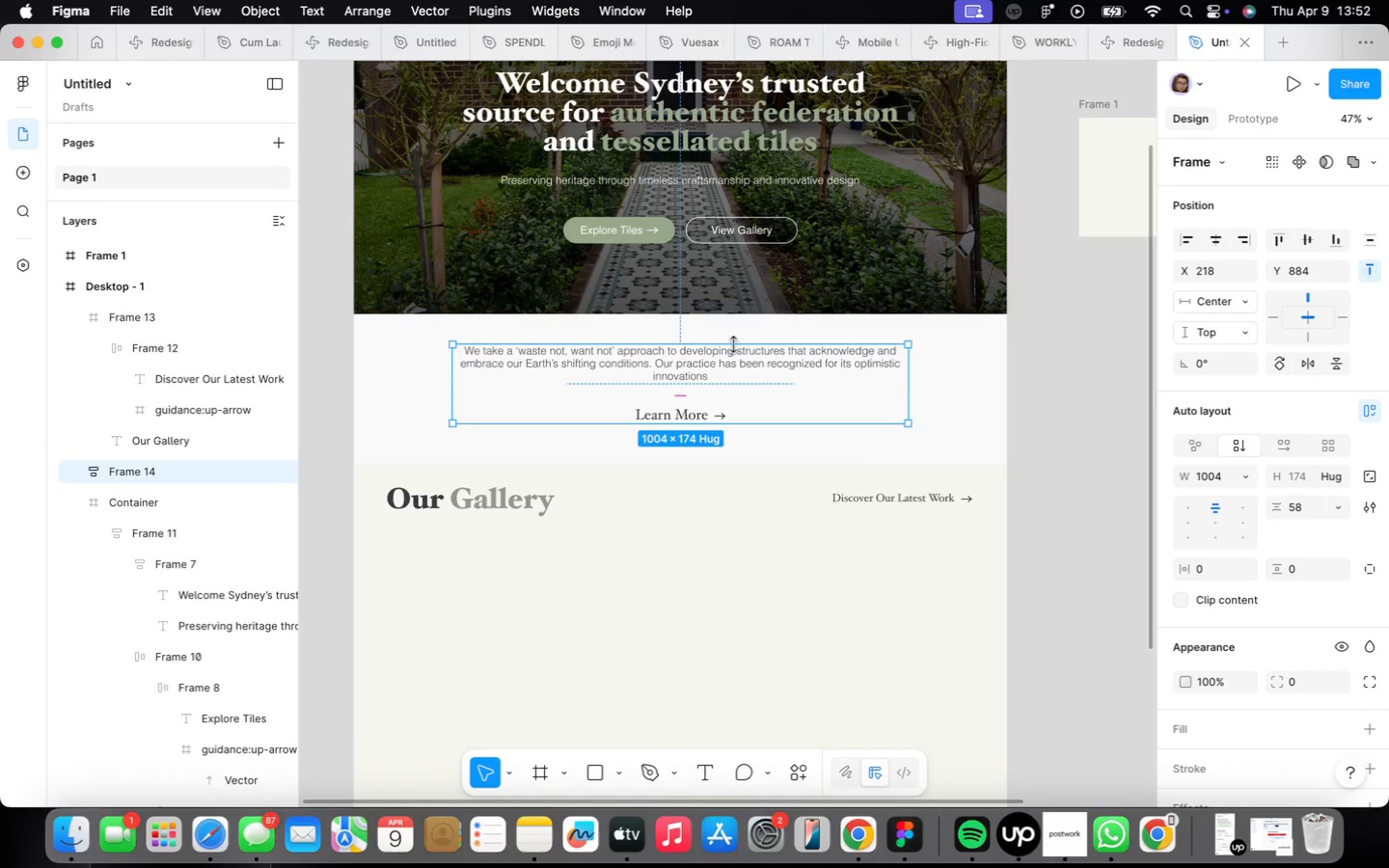 
hold_key(key=OptionLeft, duration=1.13)
 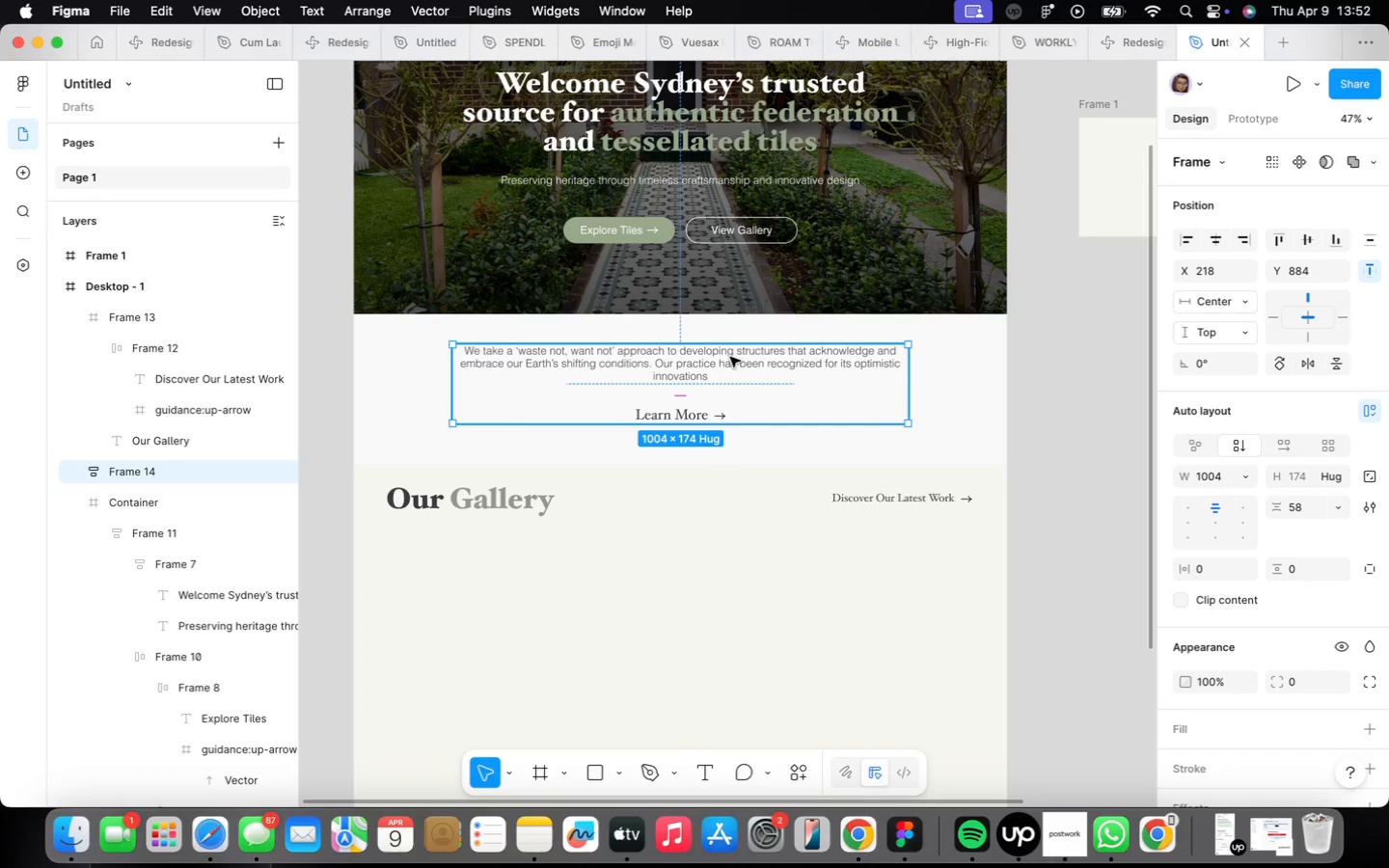 
left_click_drag(start_coordinate=[730, 357], to_coordinate=[731, 351])
 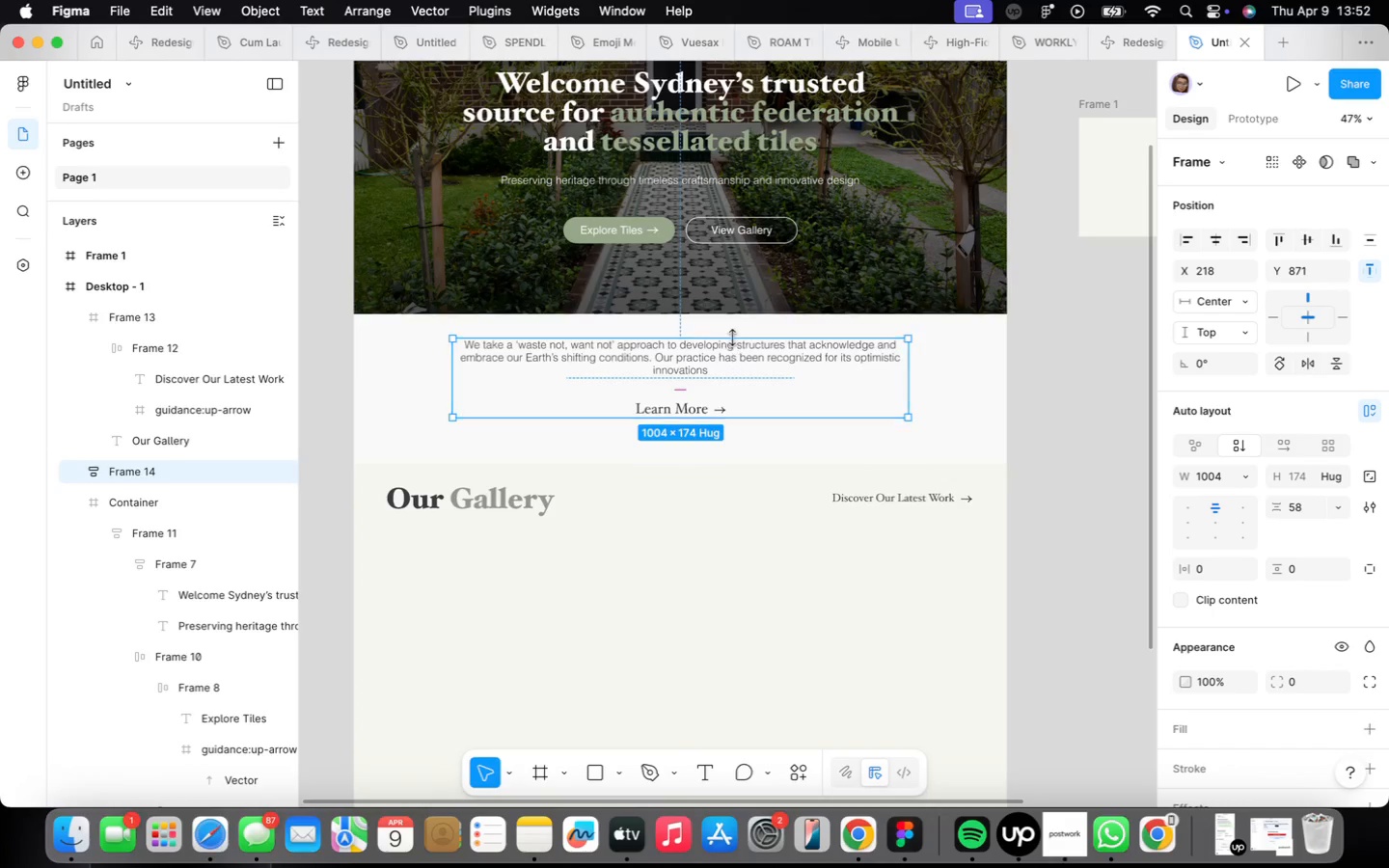 
key(Alt+ArrowDown)
 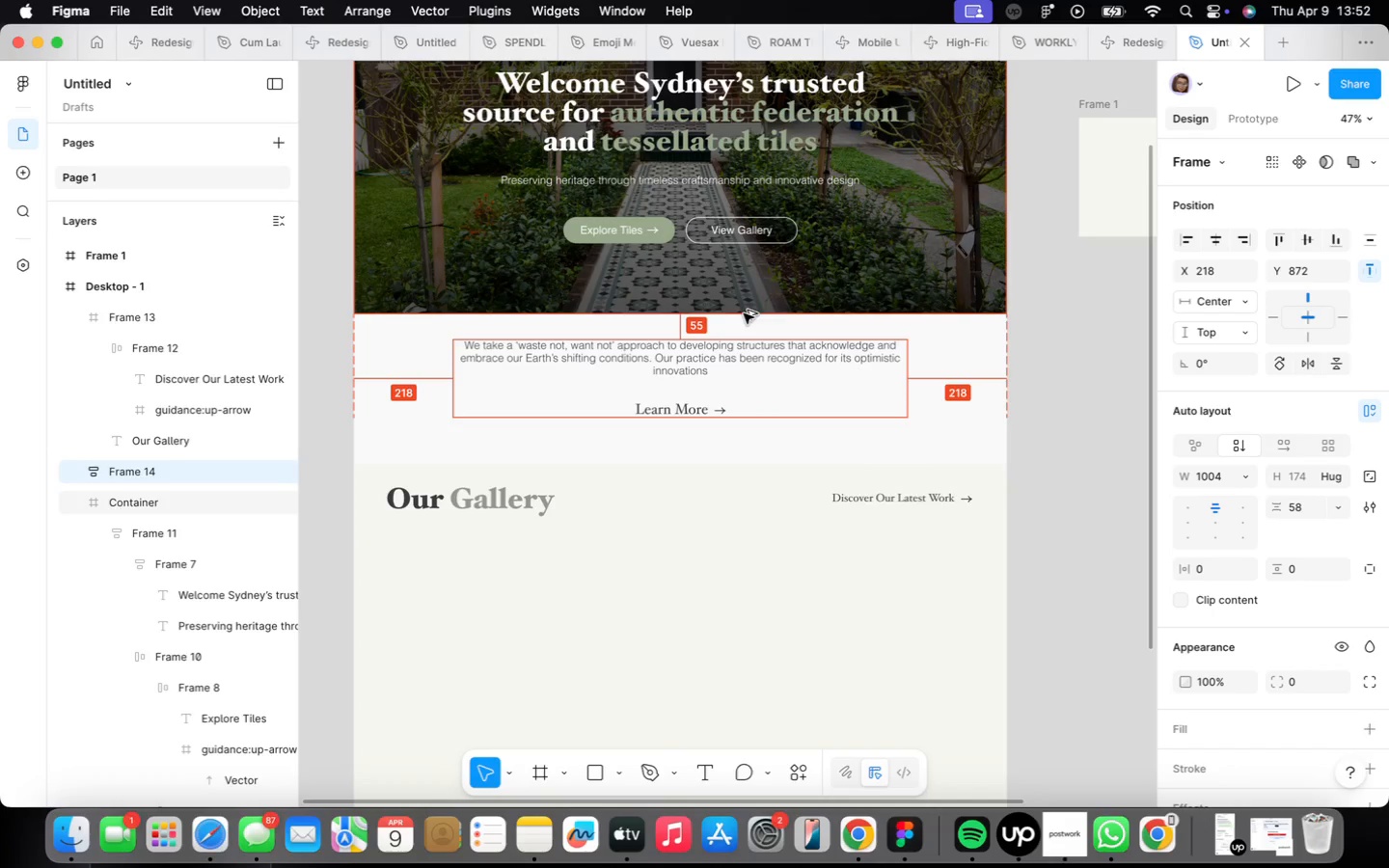 
key(Alt+ArrowDown)
 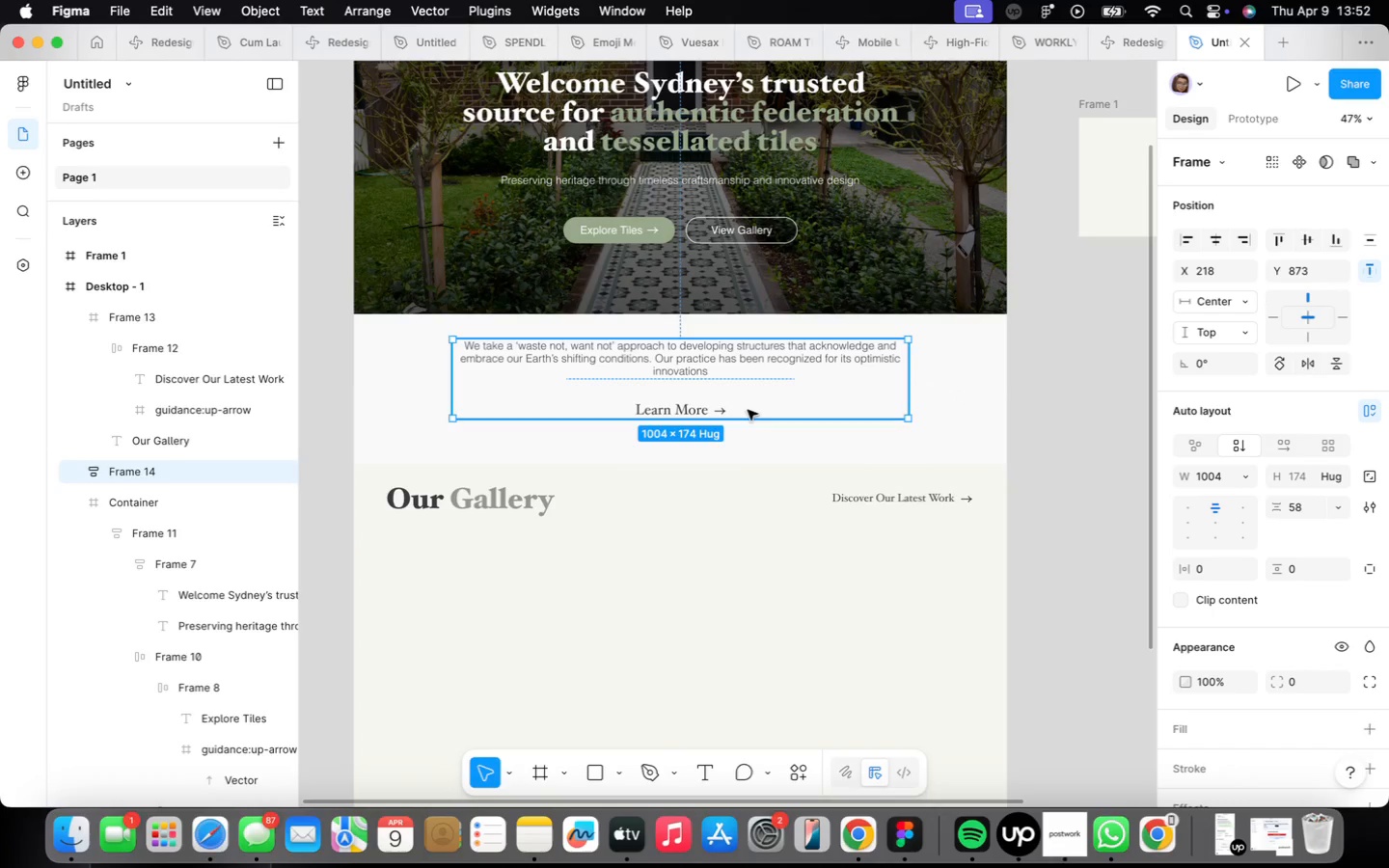 
left_click([721, 601])
 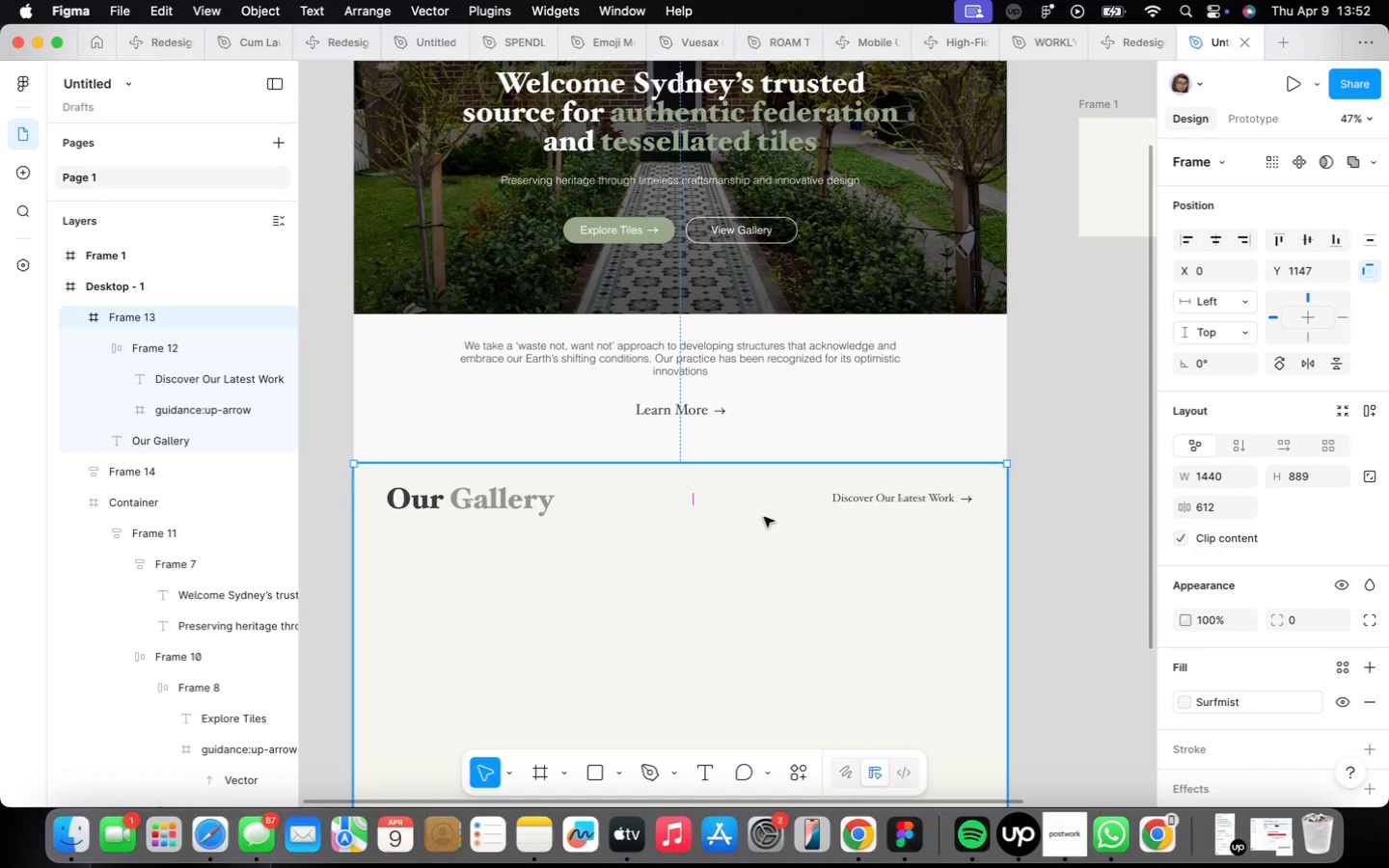 
left_click_drag(start_coordinate=[764, 520], to_coordinate=[766, 488])
 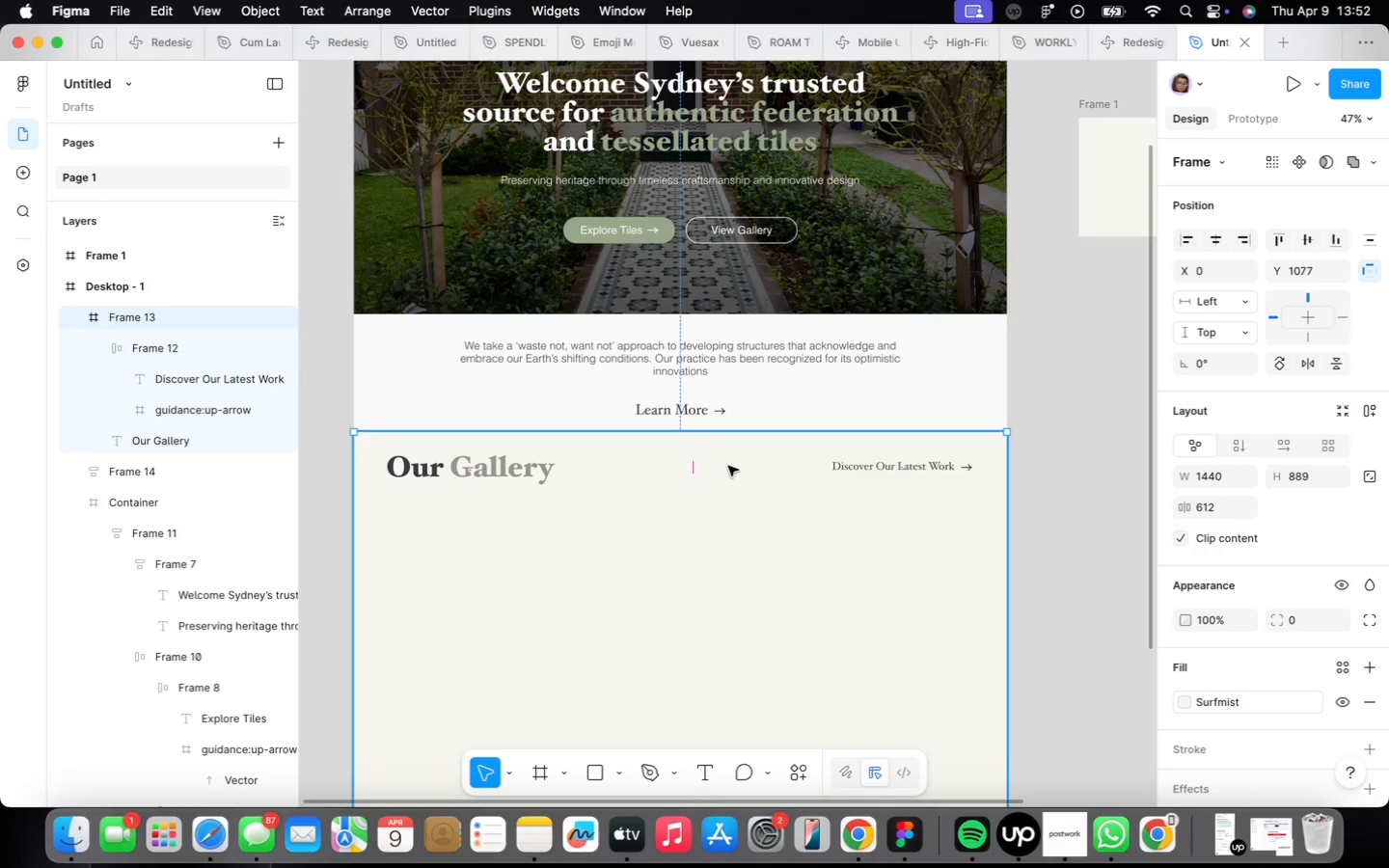 
hold_key(key=OptionLeft, duration=0.82)
 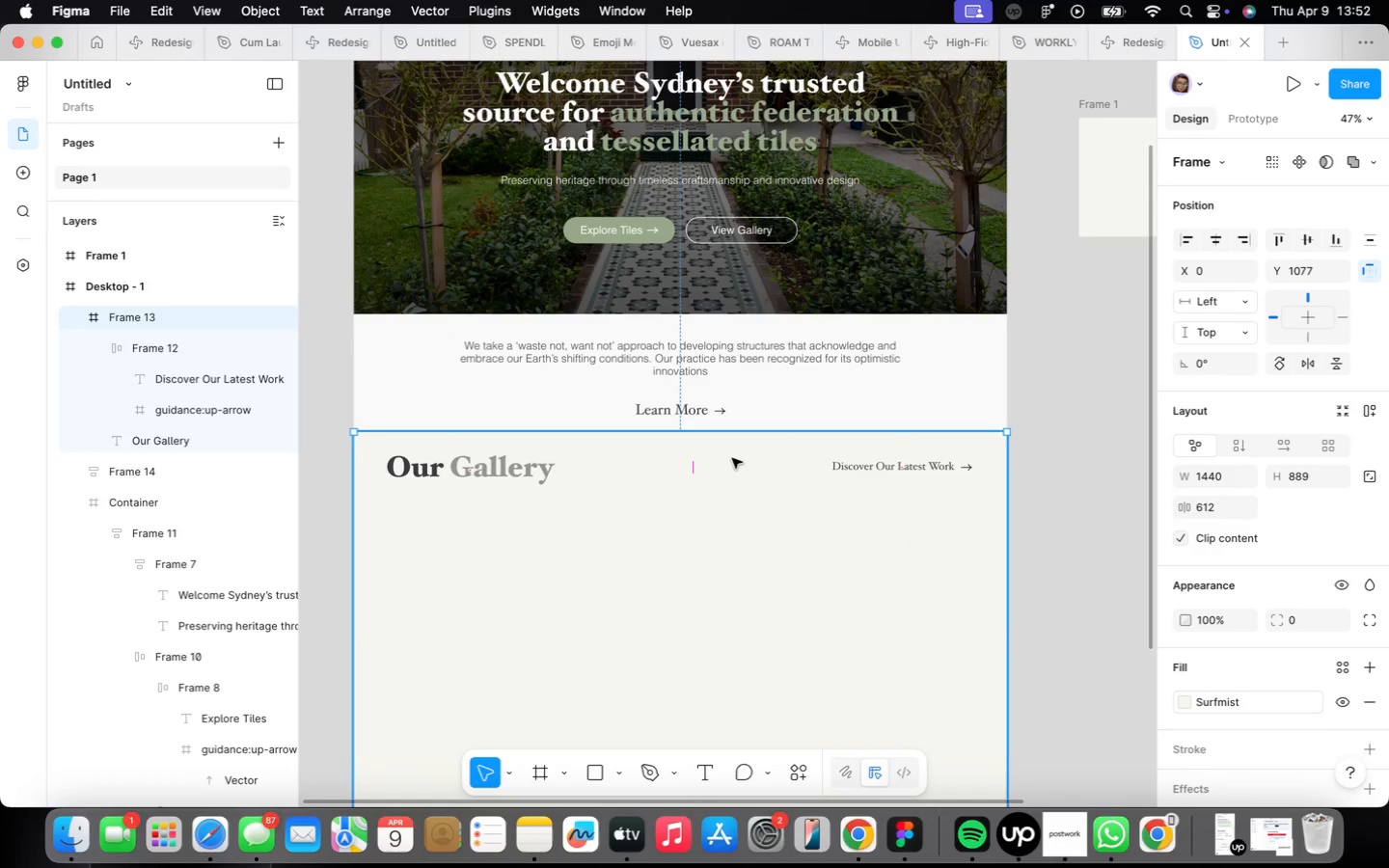 
key(ArrowDown)
 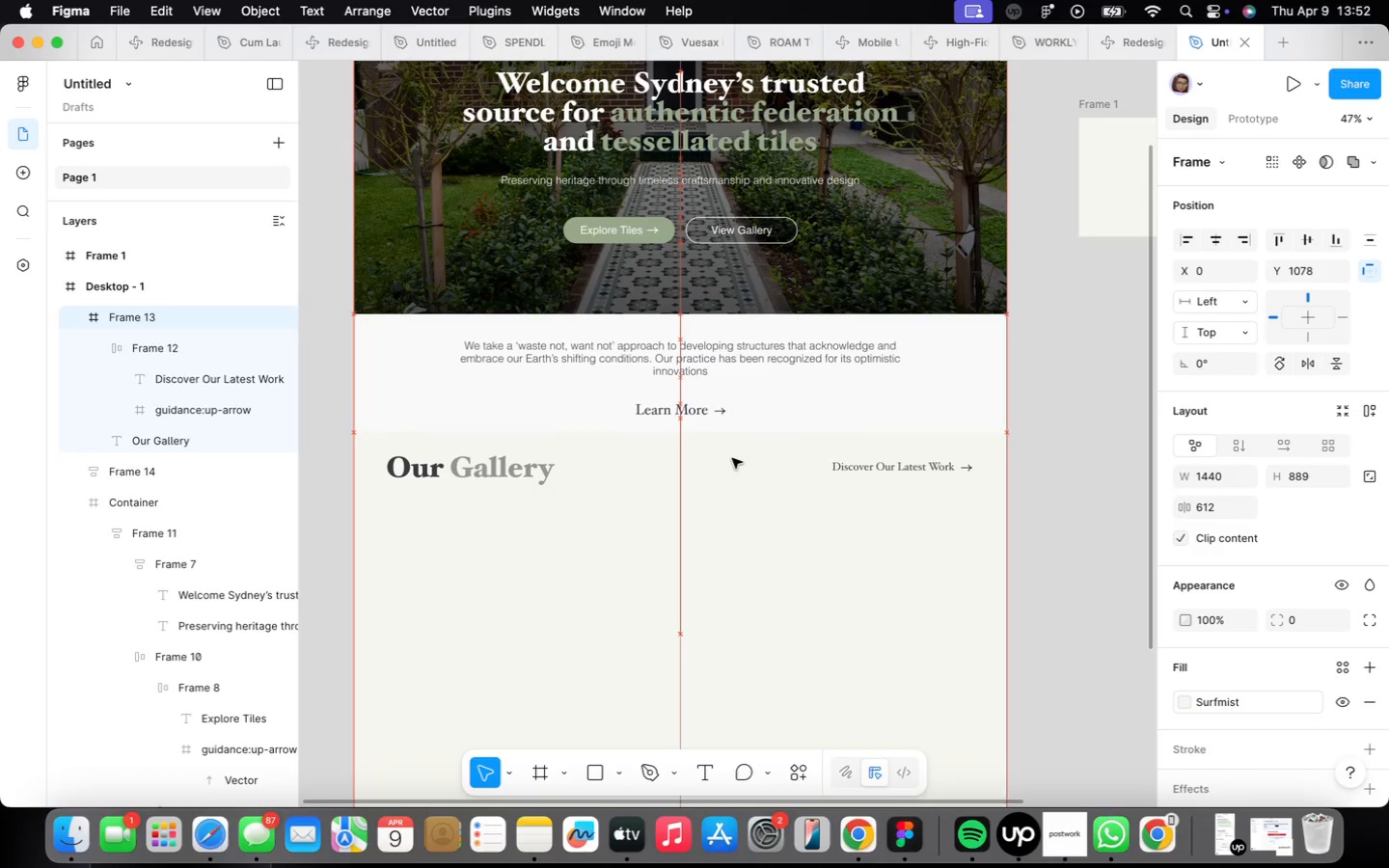 
key(ArrowDown)
 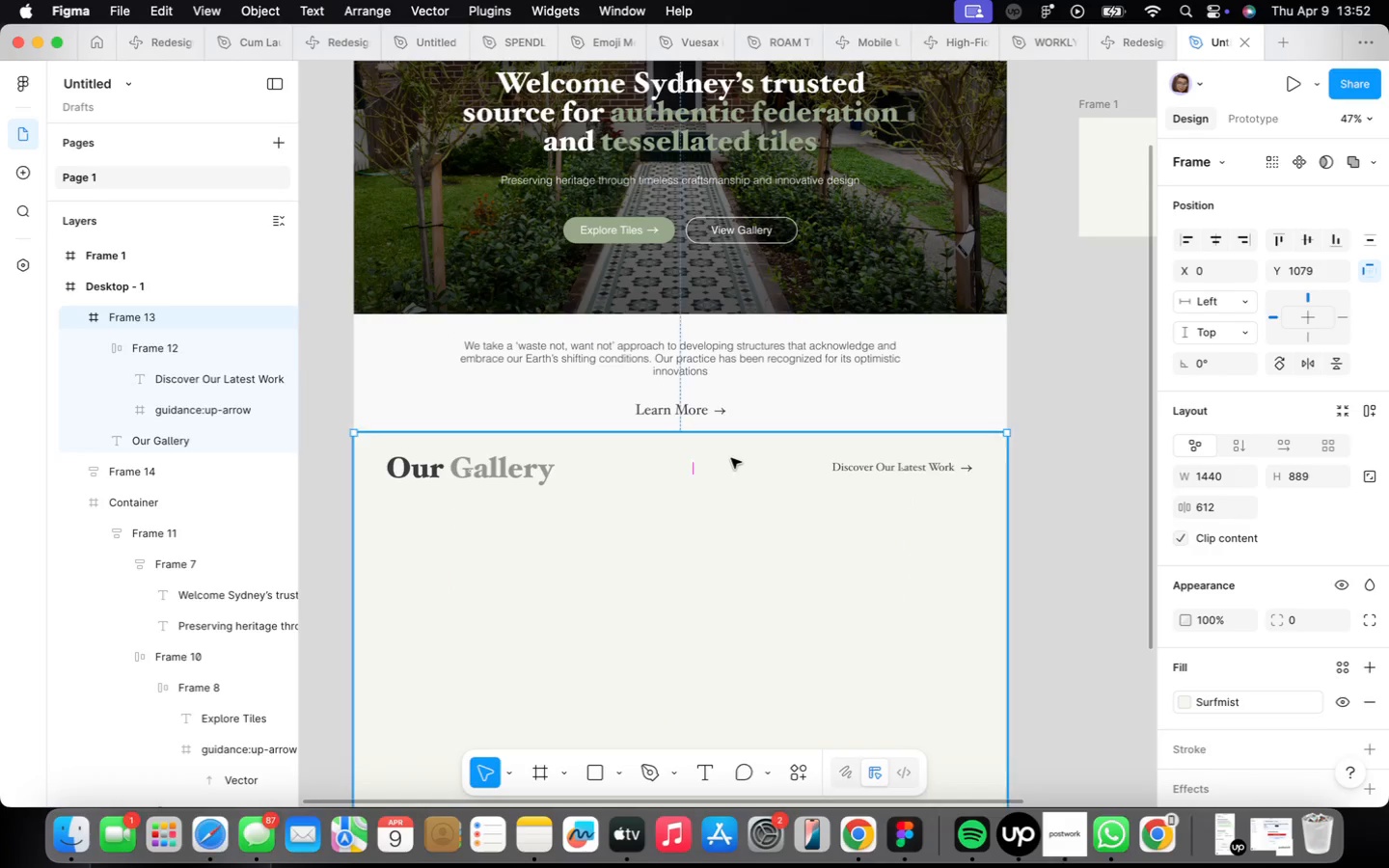 
scroll: coordinate [731, 458], scroll_direction: down, amount: 2.0
 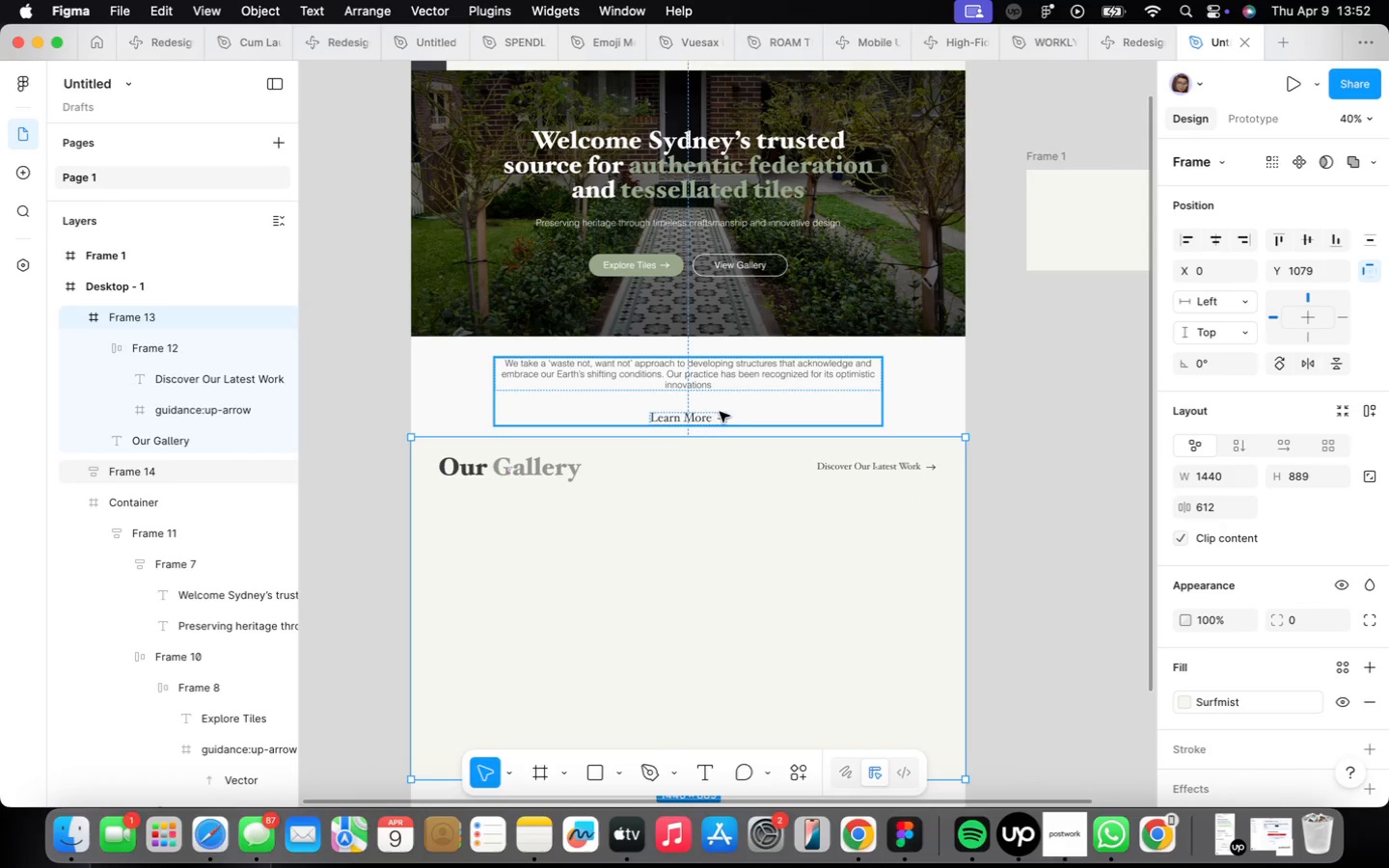 
left_click([721, 401])
 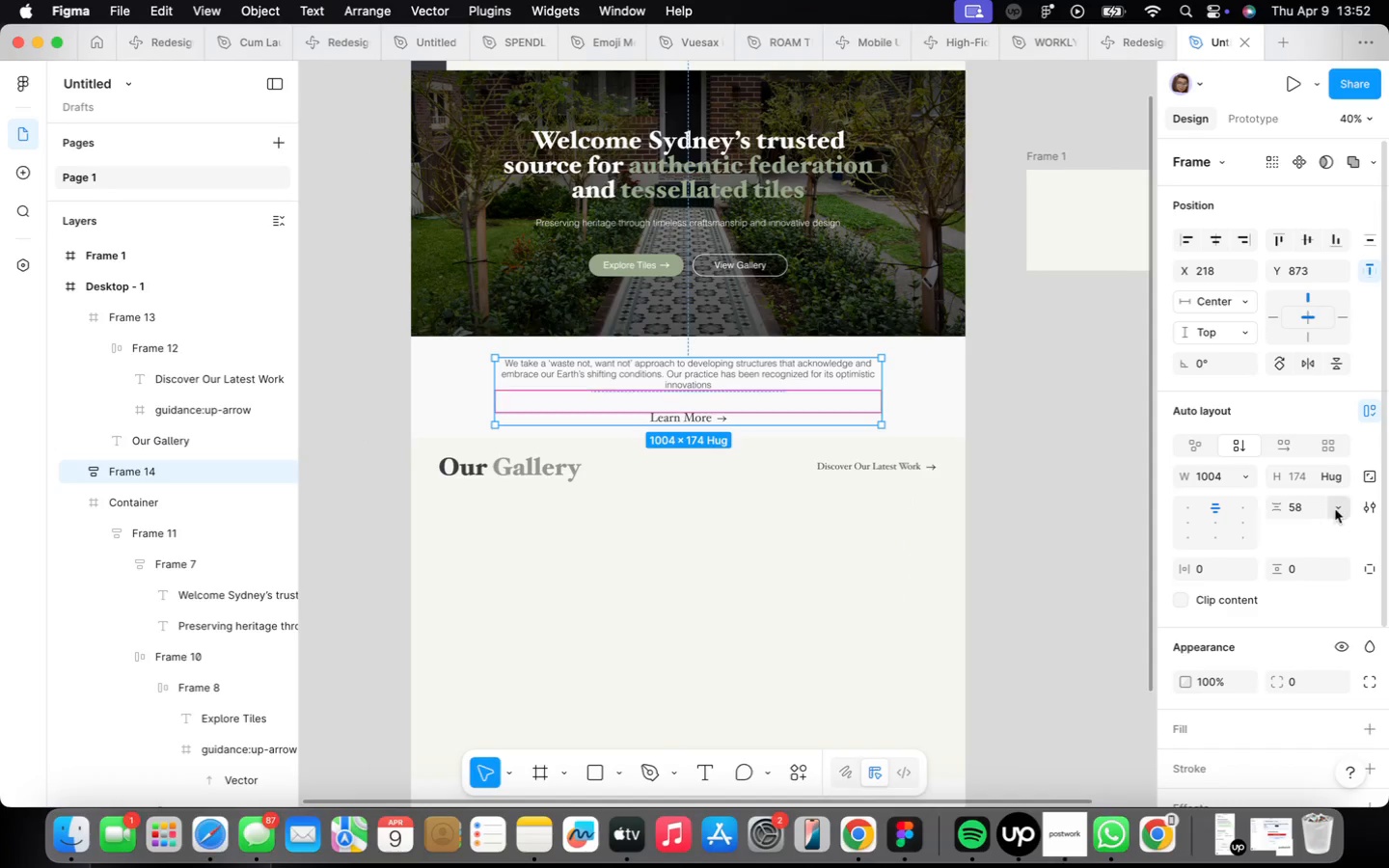 
left_click([1310, 507])
 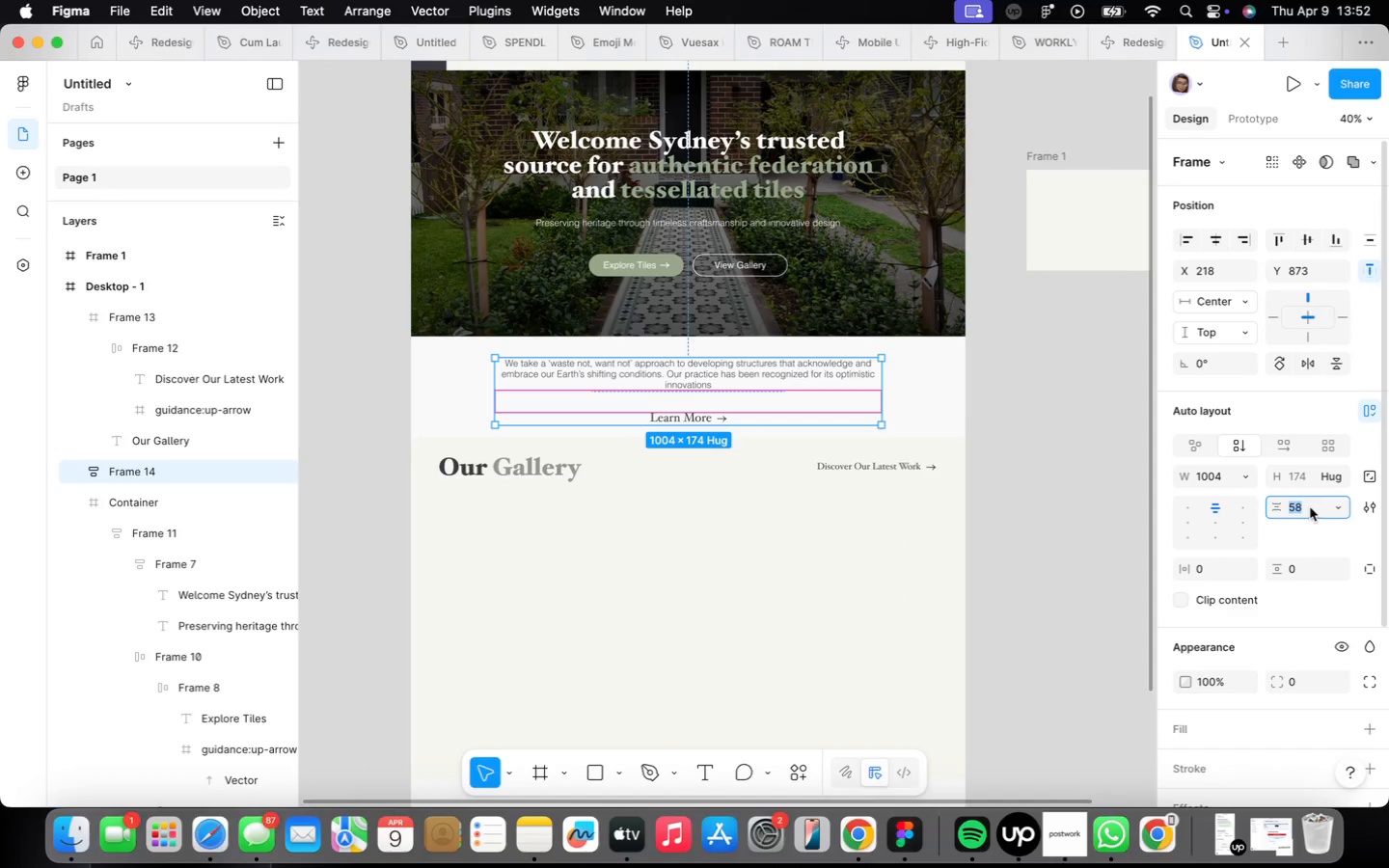 
type(48)
 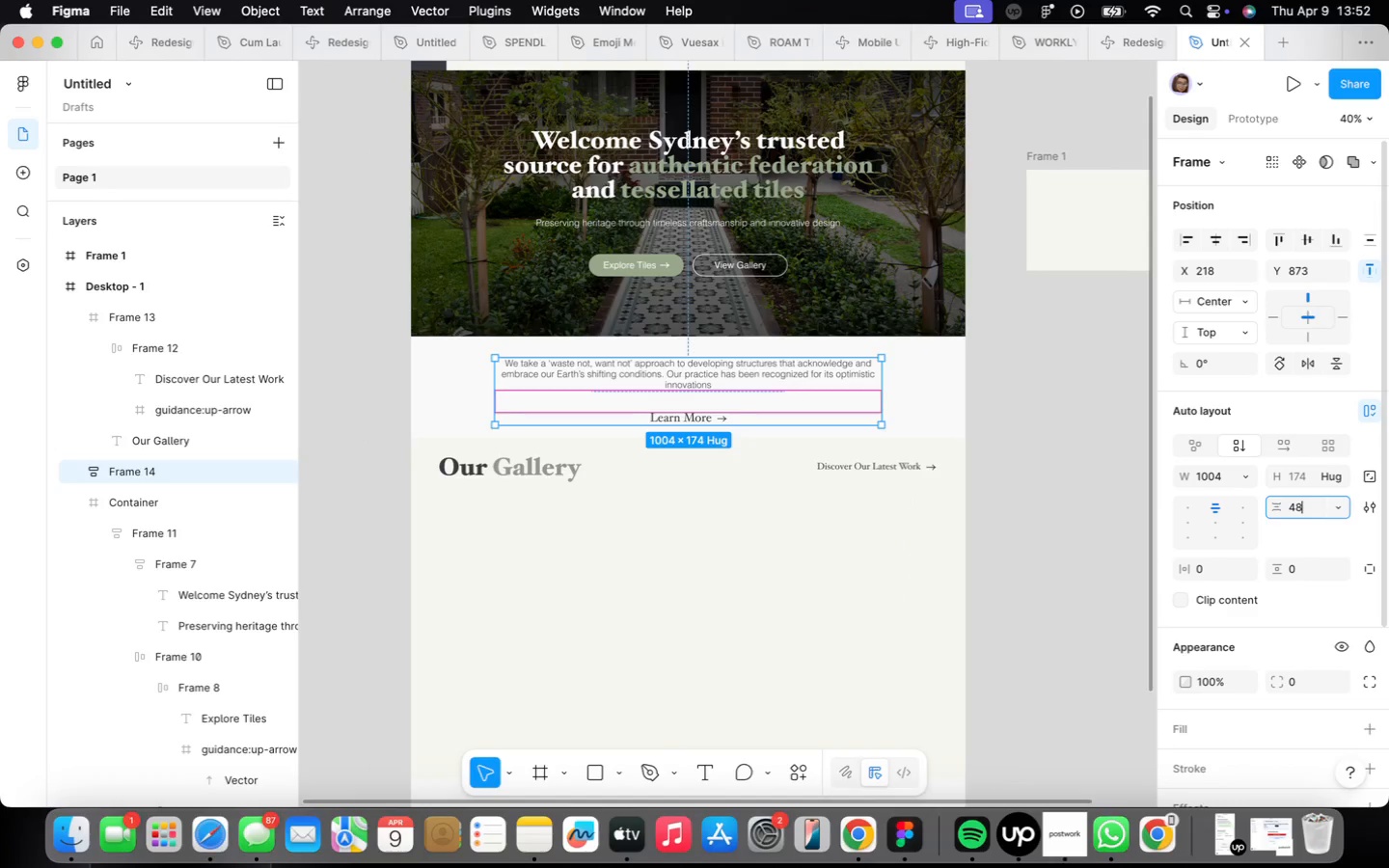 
key(Enter)
 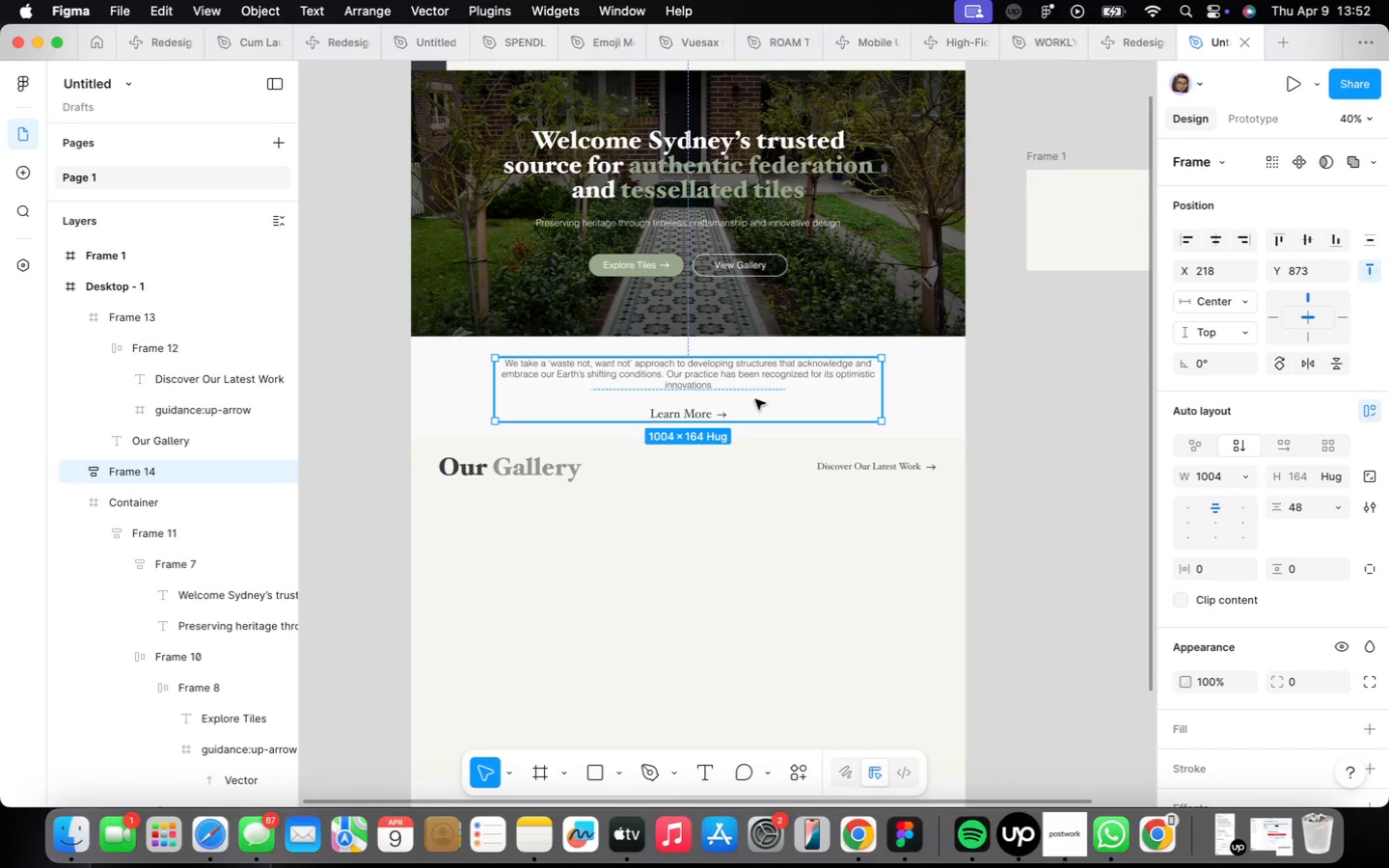 
scroll: coordinate [727, 373], scroll_direction: up, amount: 4.0
 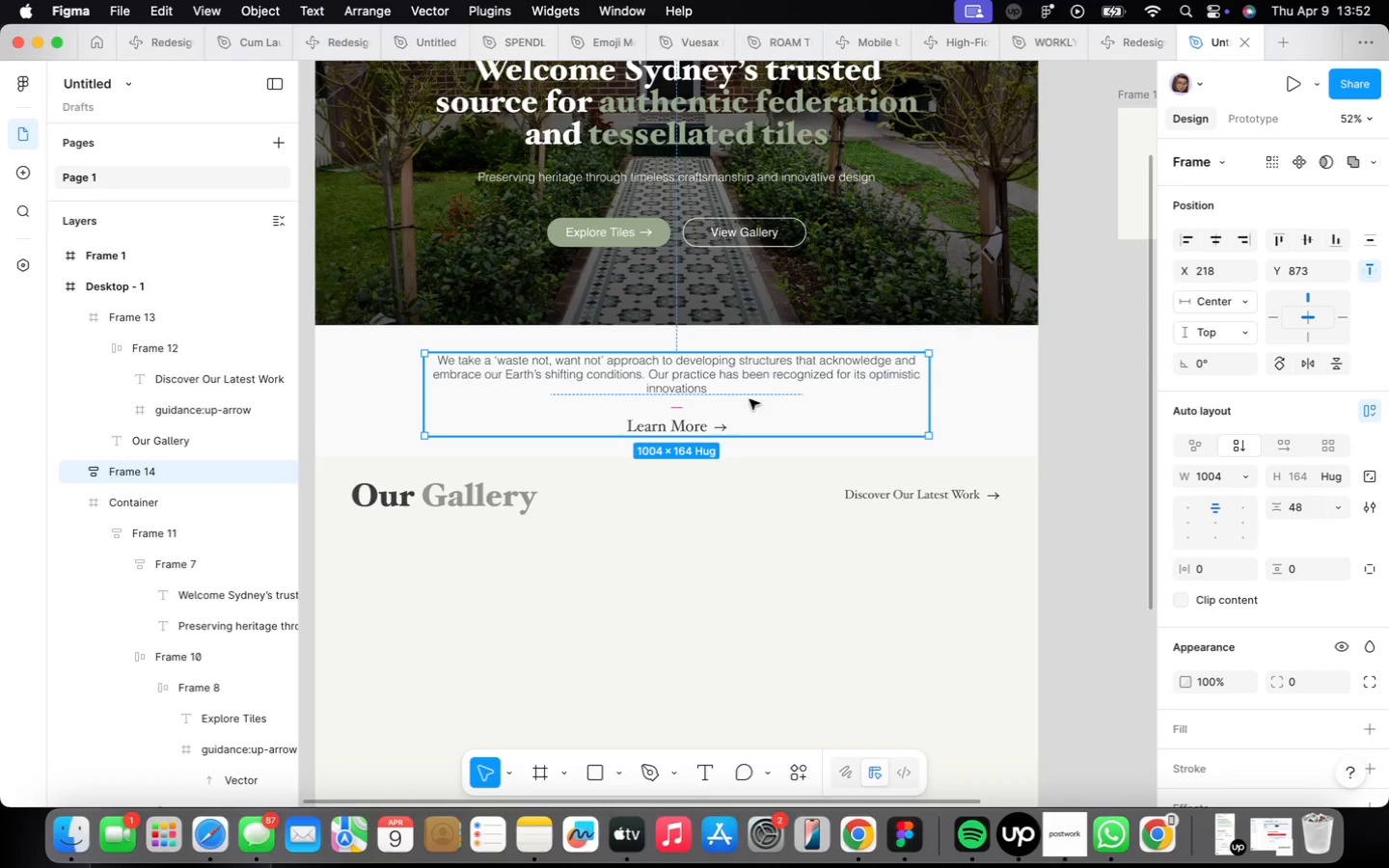 
hold_key(key=OptionLeft, duration=1.99)
 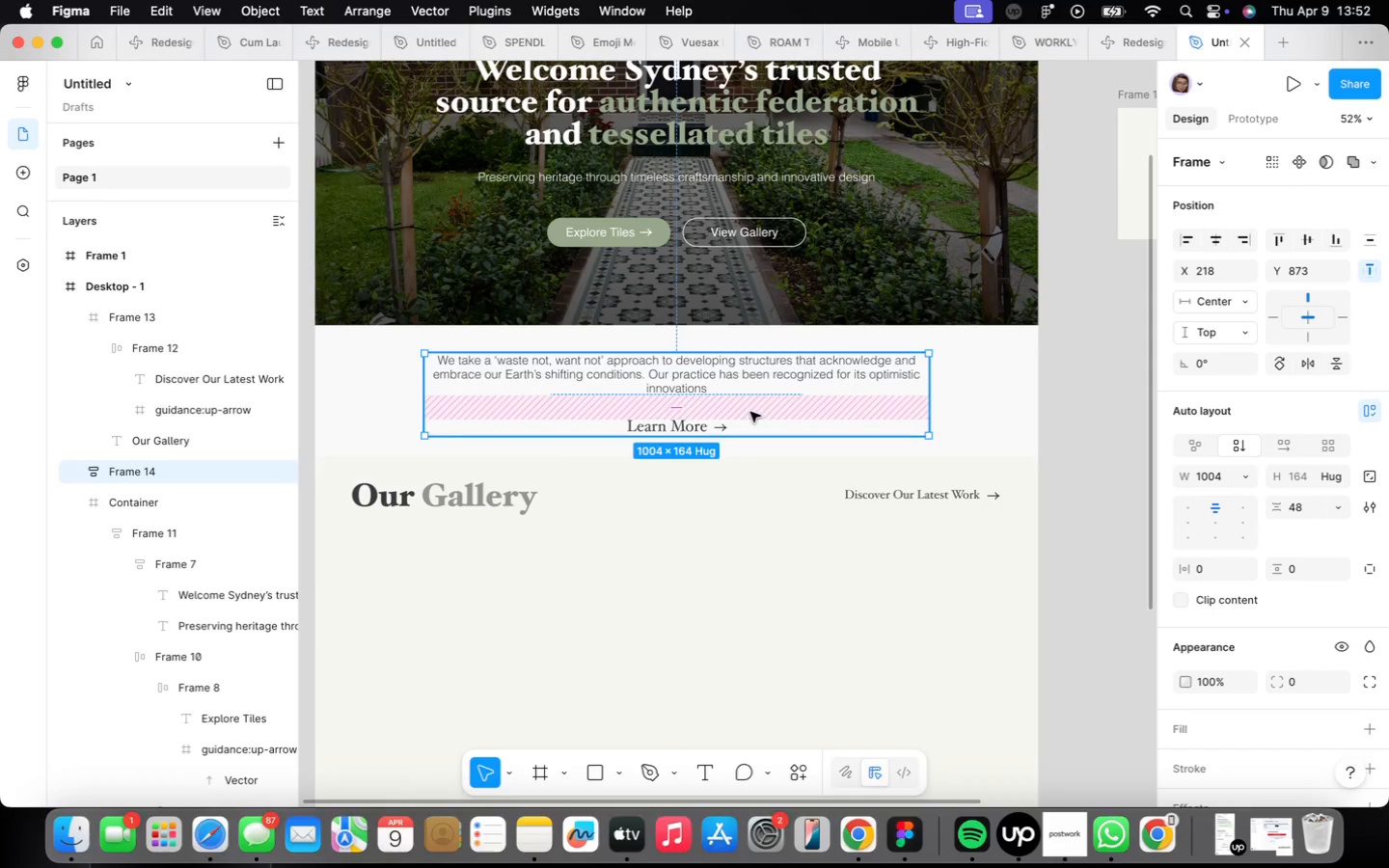 
left_click_drag(start_coordinate=[750, 412], to_coordinate=[750, 404])
 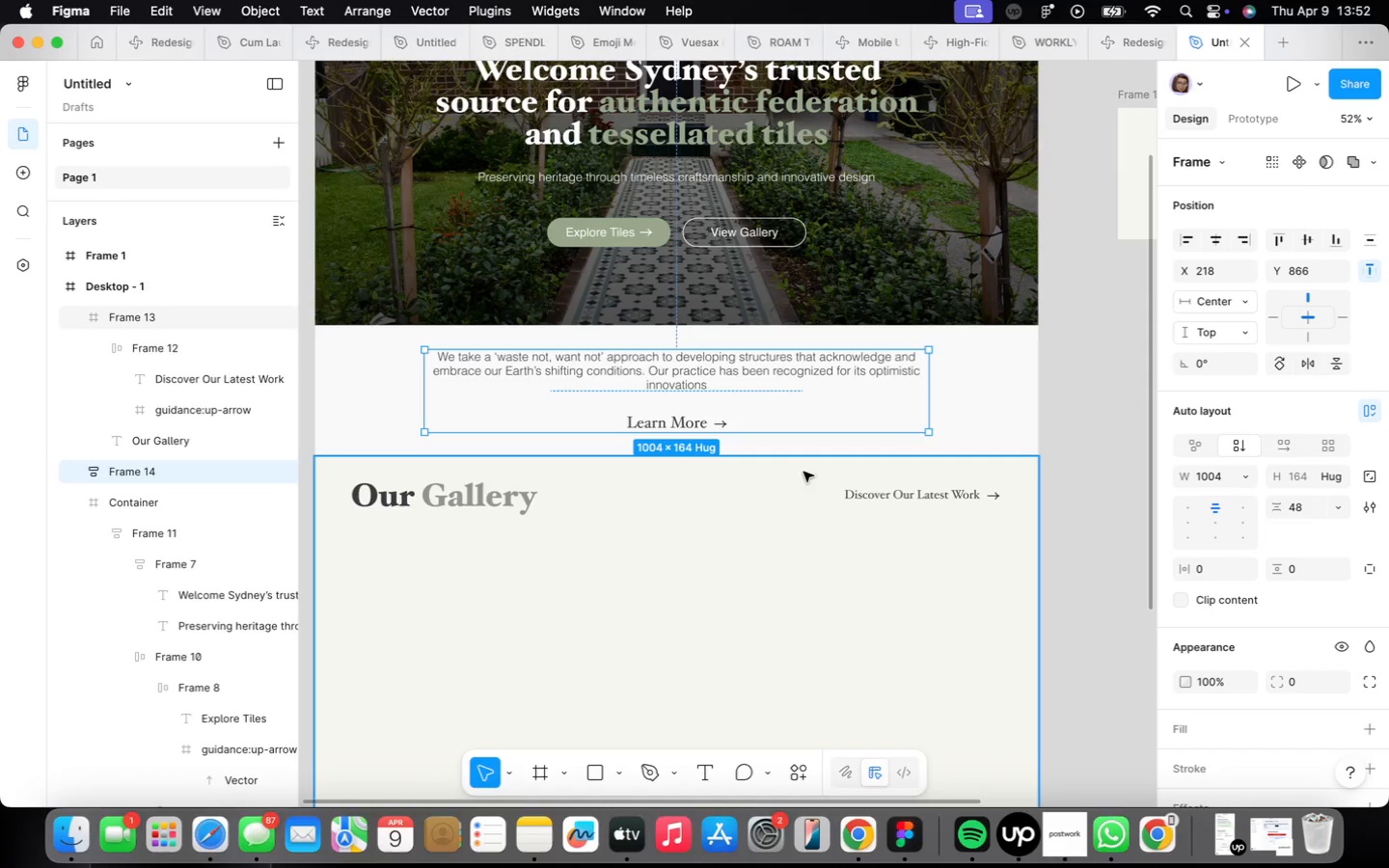 
left_click([751, 497])
 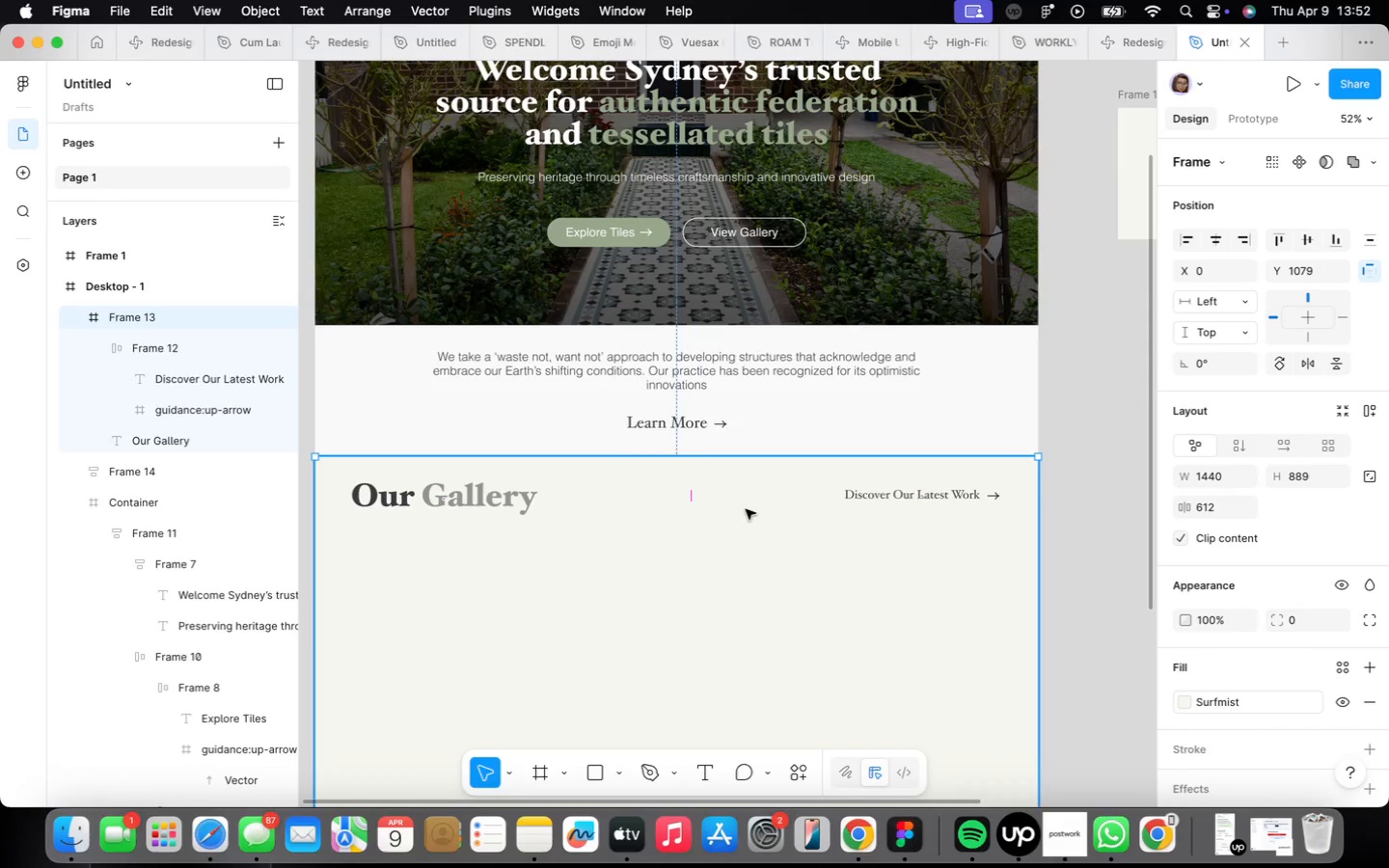 
scroll: coordinate [746, 507], scroll_direction: down, amount: 9.0
 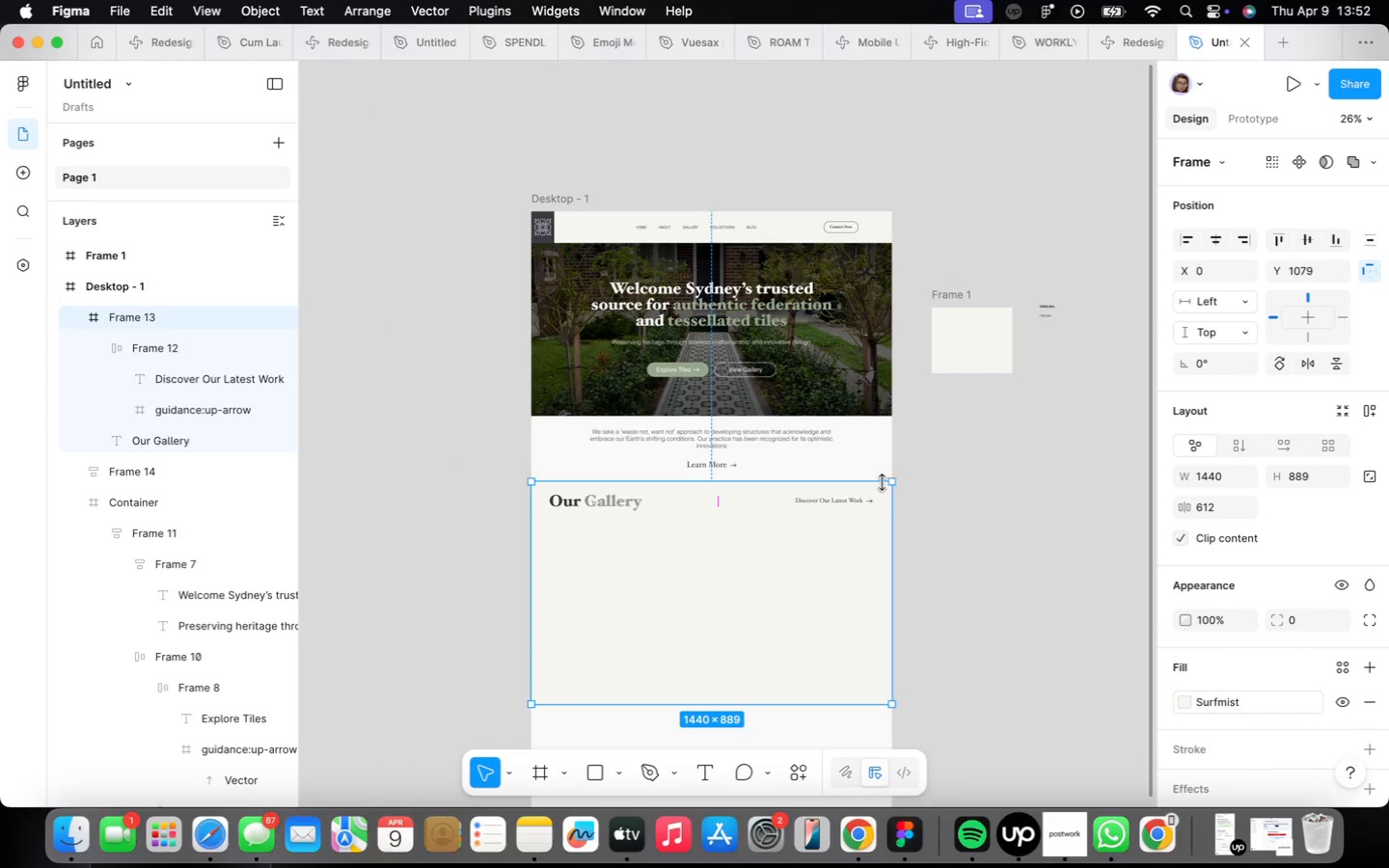 
left_click([900, 477])
 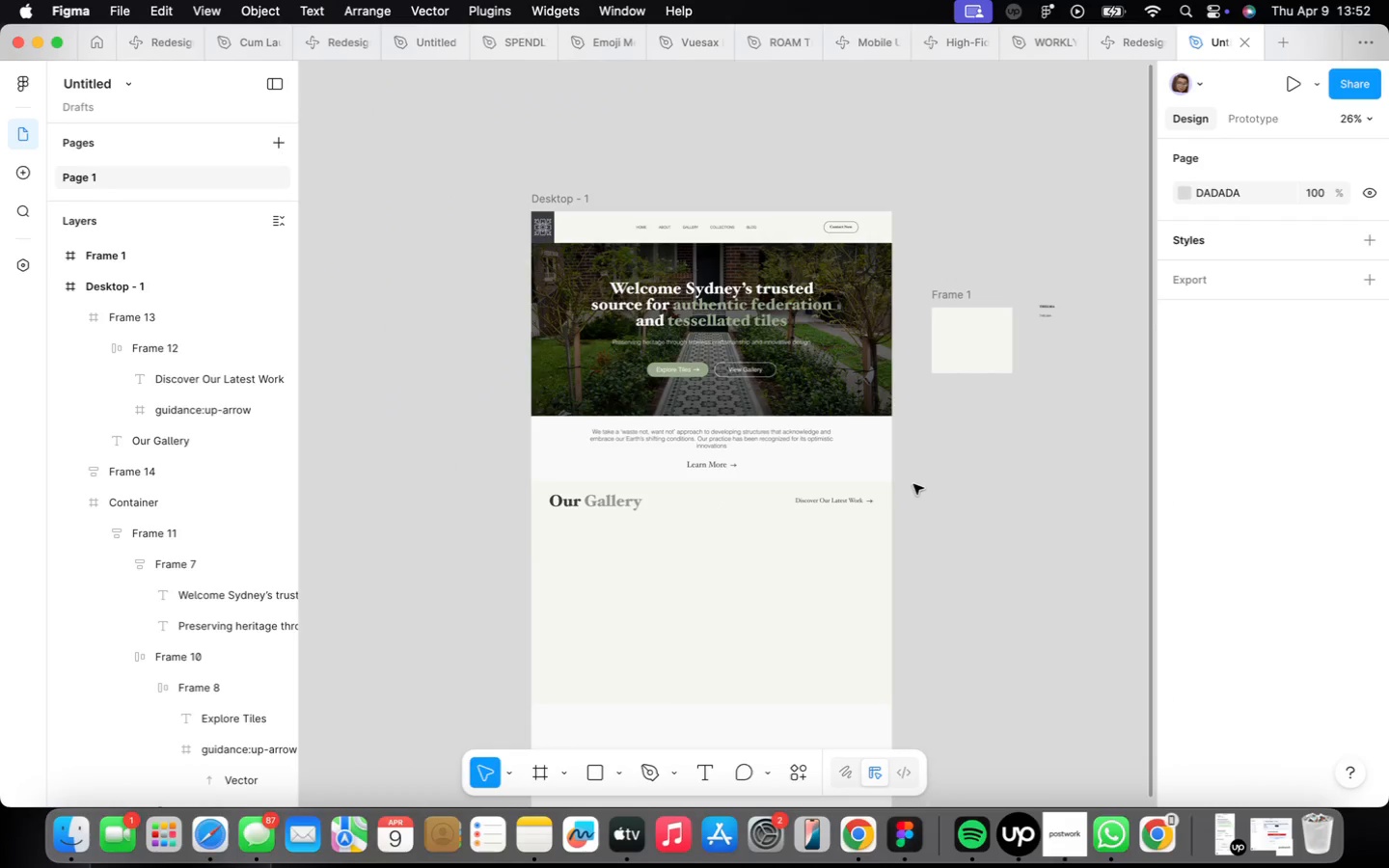 
scroll: coordinate [658, 469], scroll_direction: up, amount: 8.0
 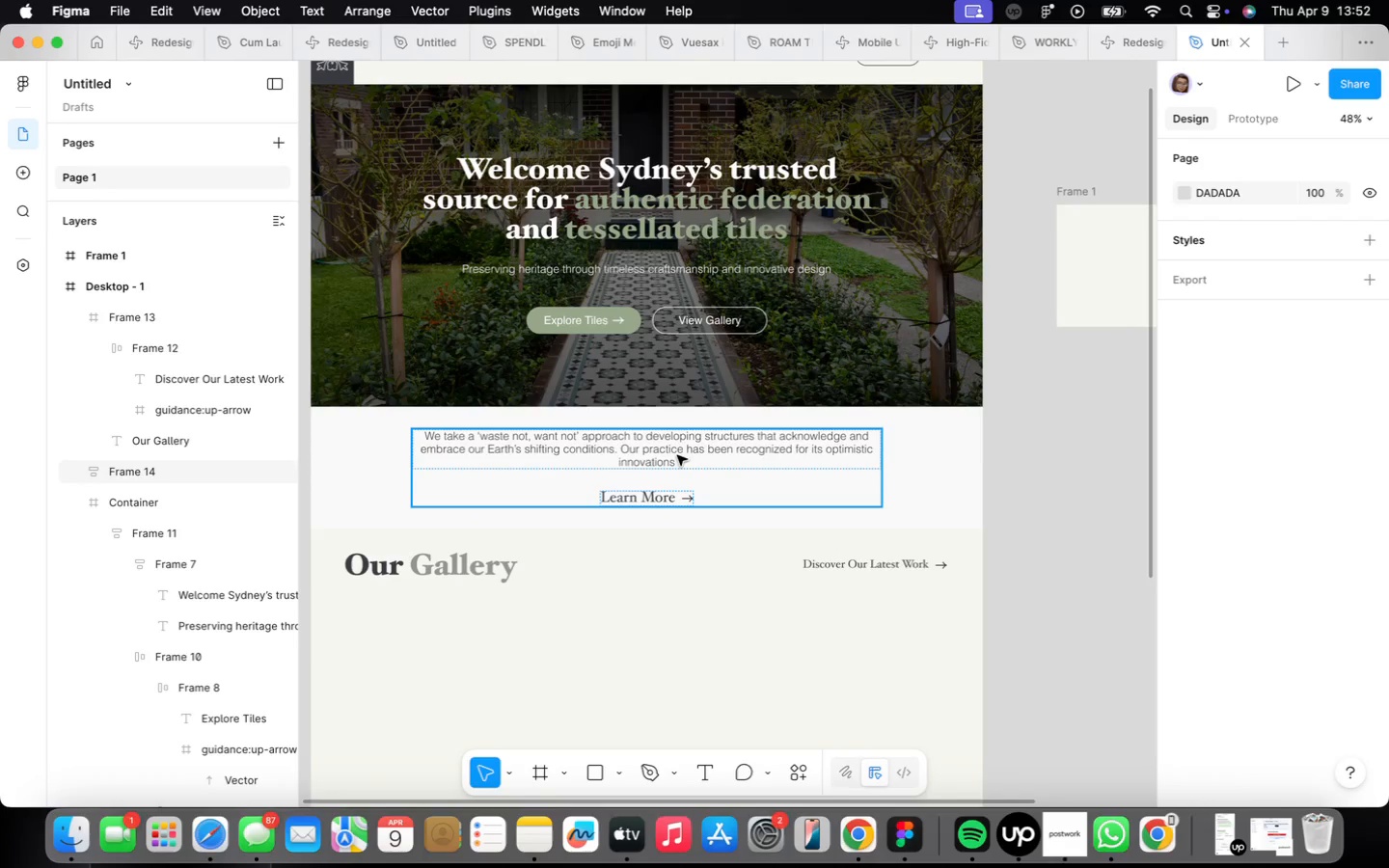 
double_click([677, 454])
 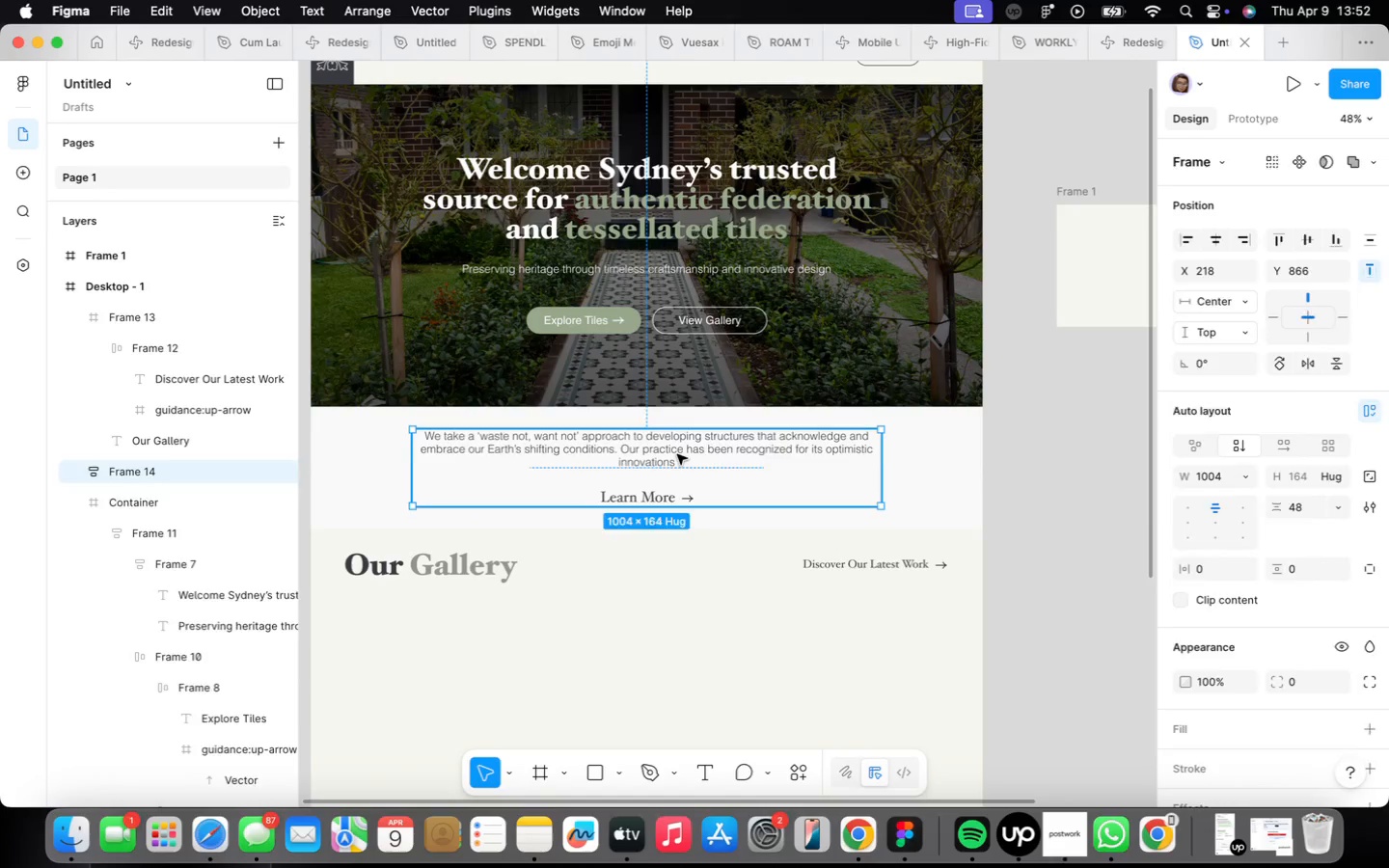 
triple_click([677, 454])
 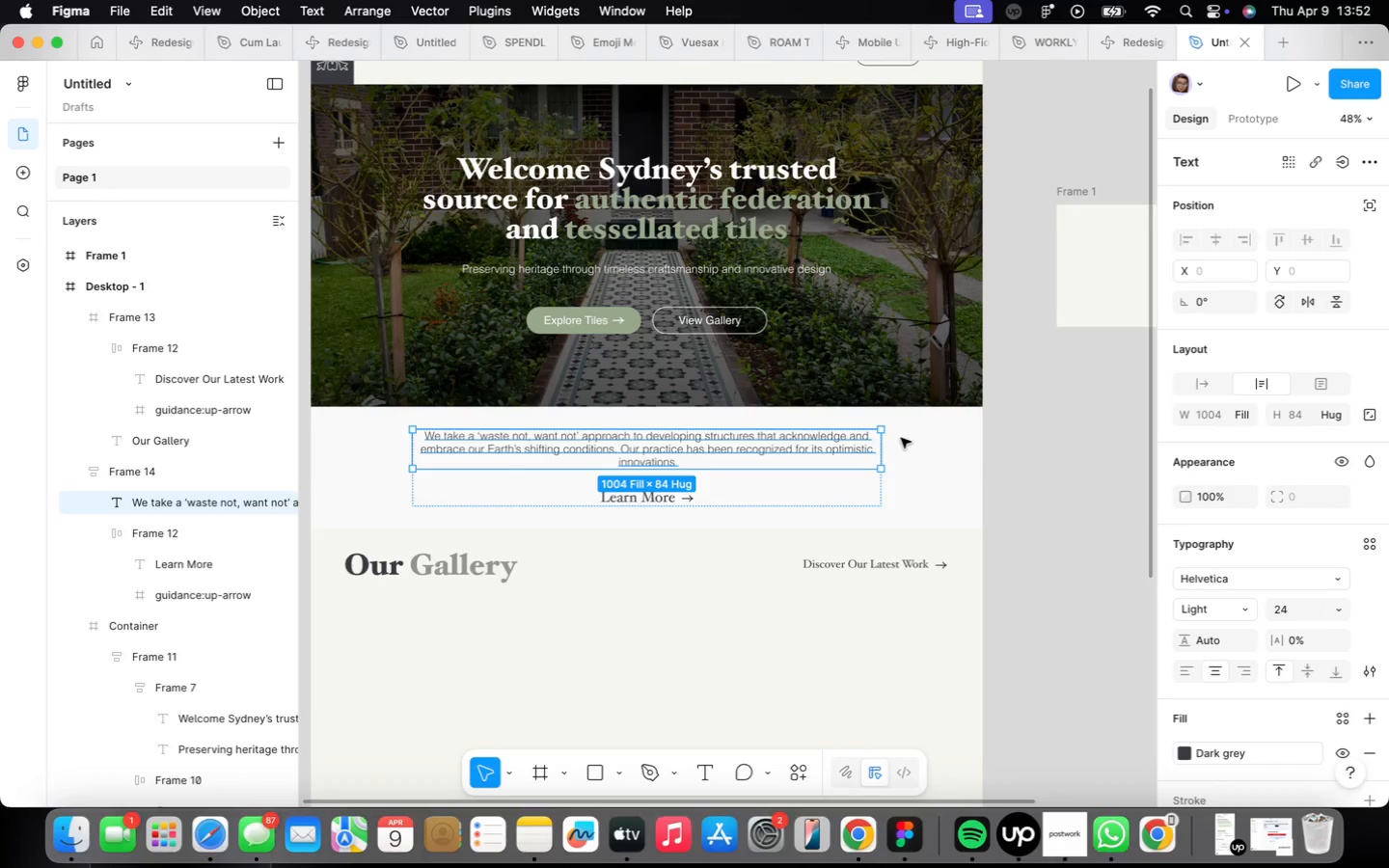 
left_click_drag(start_coordinate=[888, 441], to_coordinate=[865, 441])
 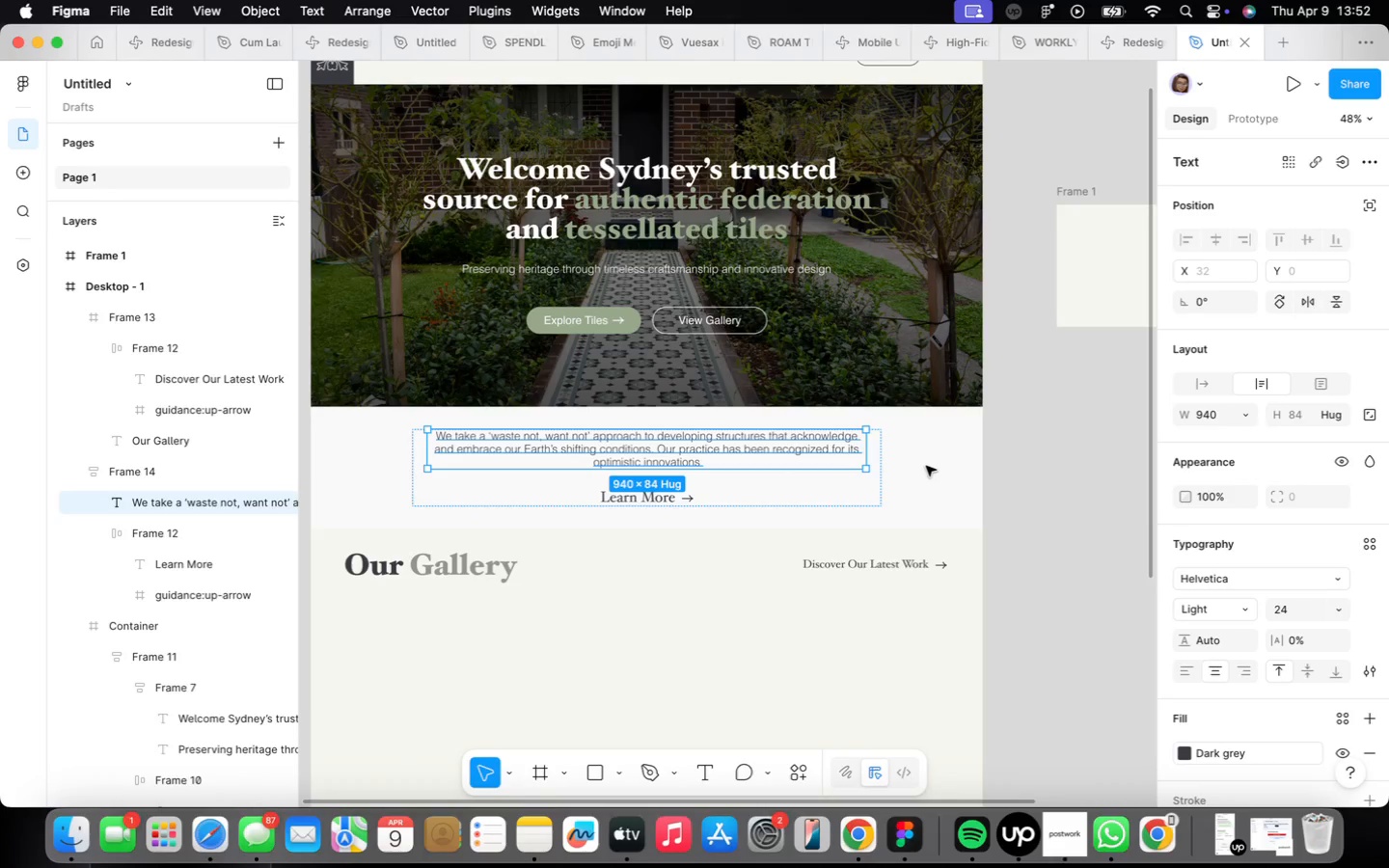 
left_click([928, 466])
 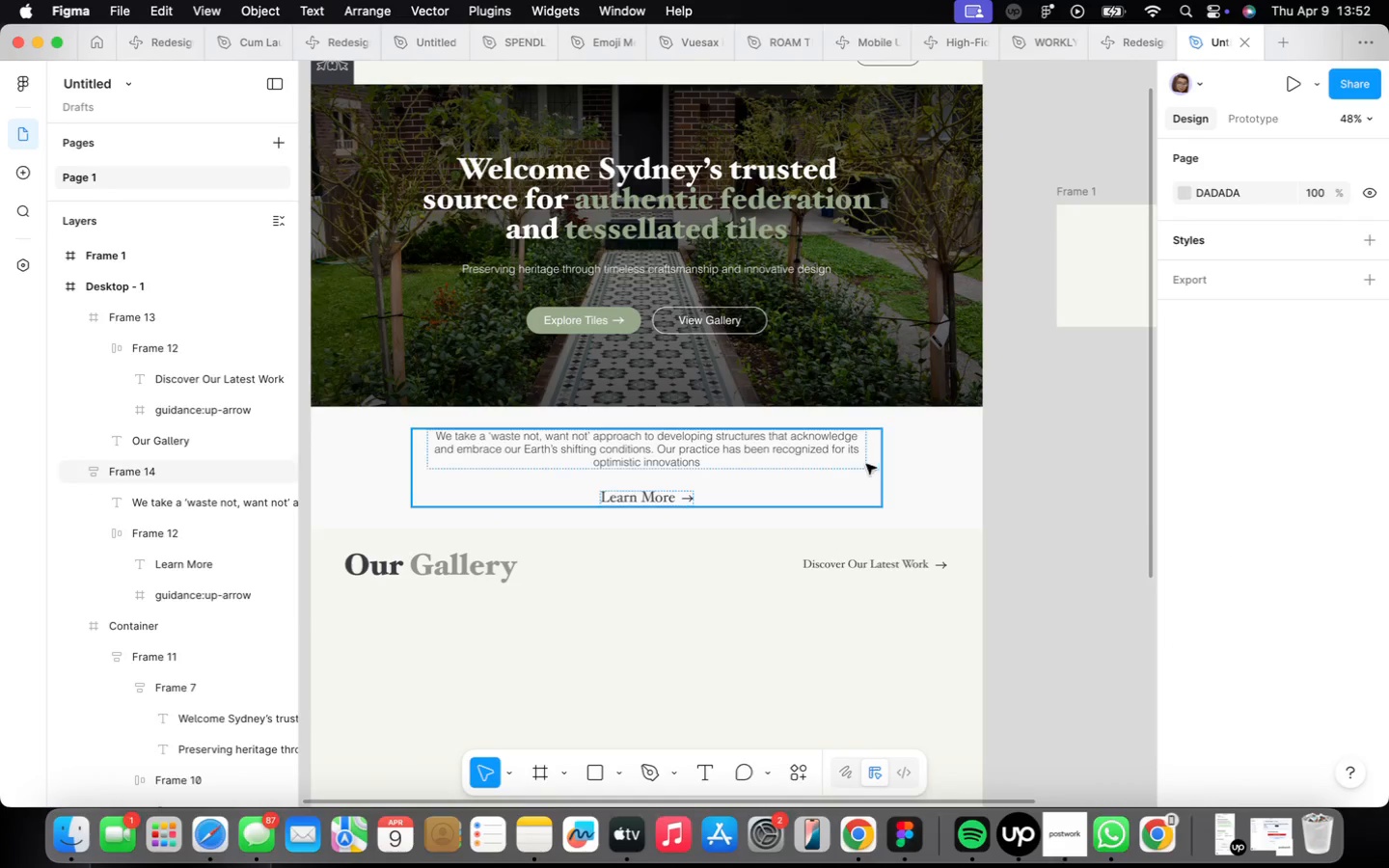 
left_click([797, 457])
 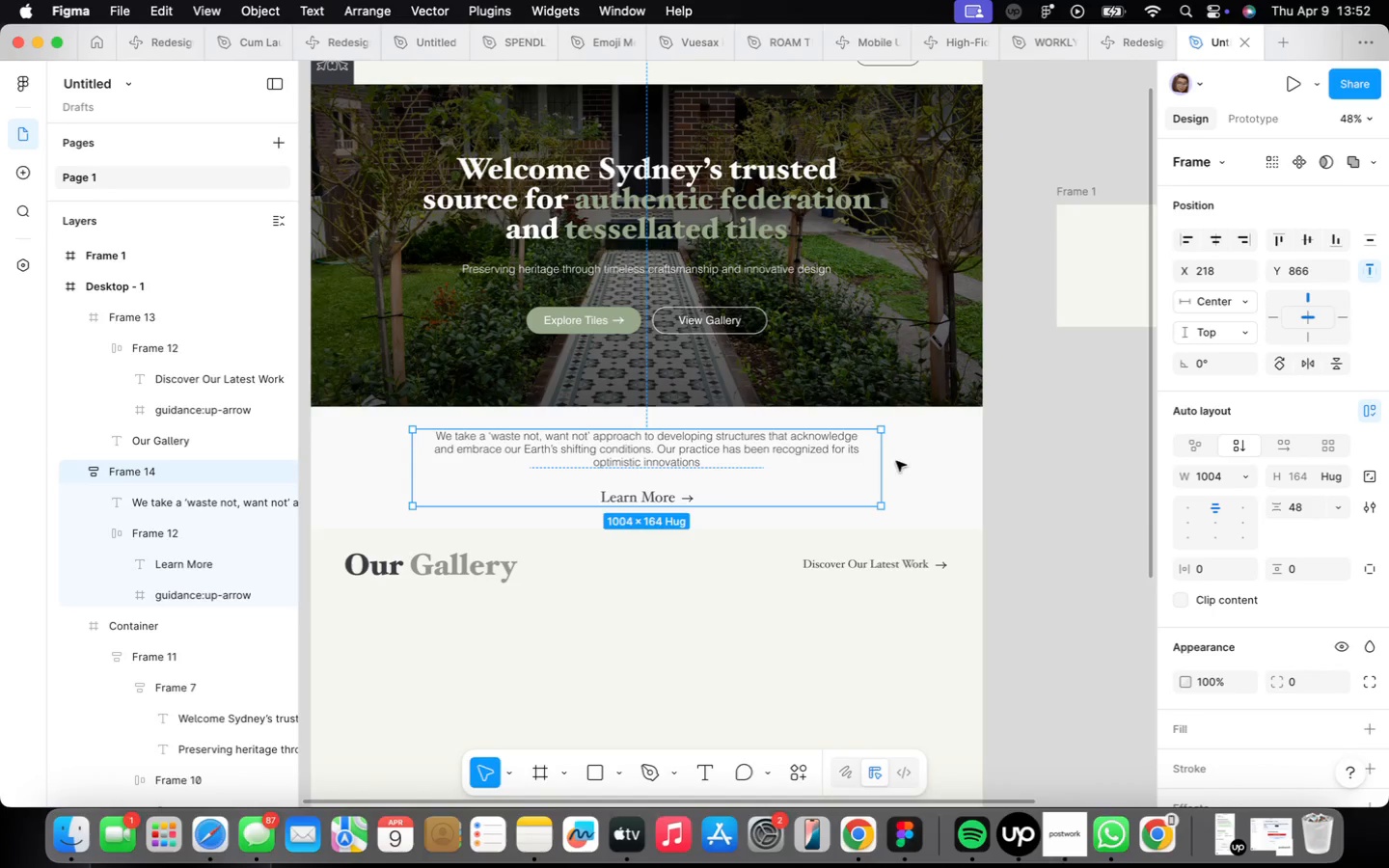 
left_click_drag(start_coordinate=[876, 461], to_coordinate=[854, 452])
 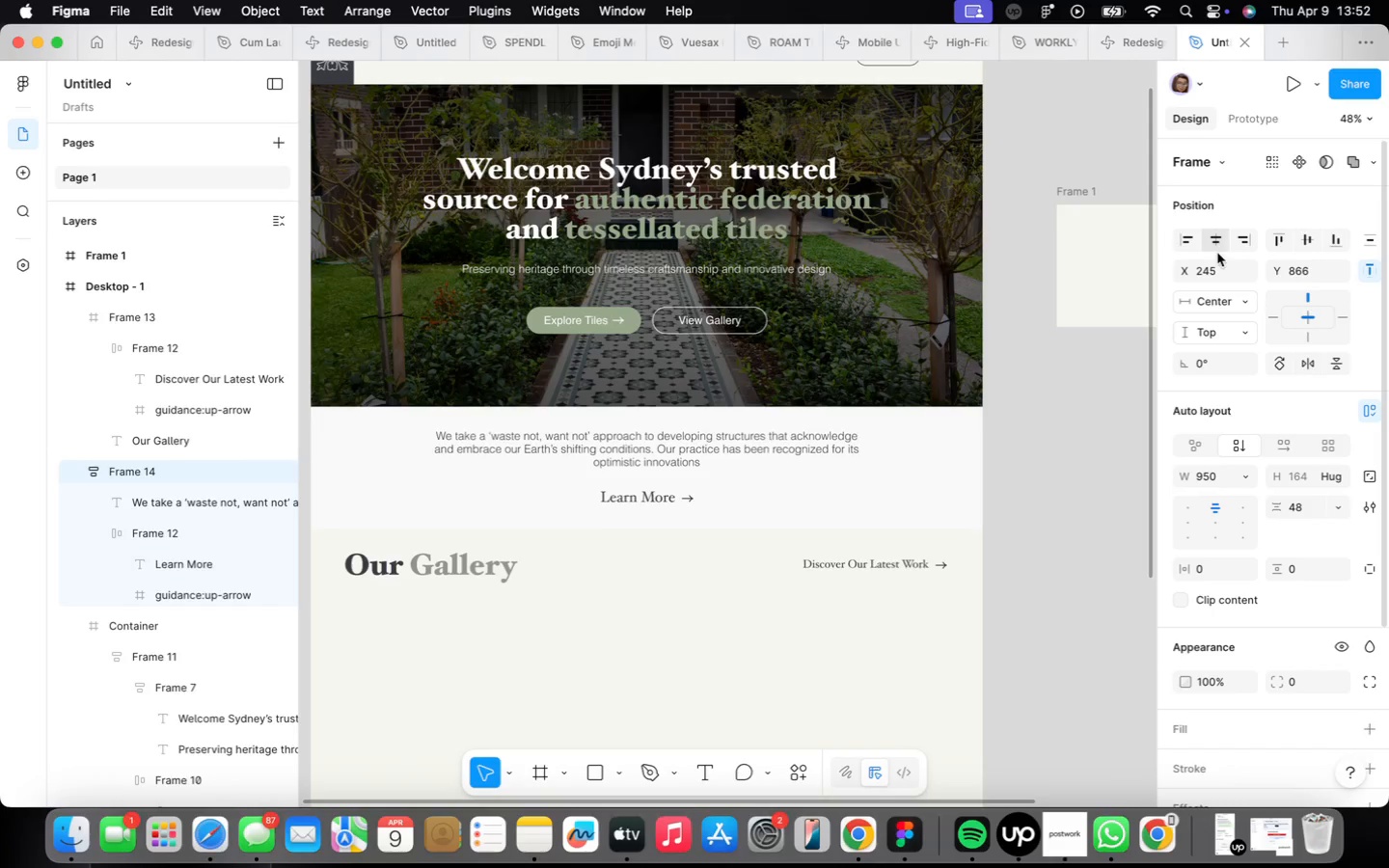 
scroll: coordinate [787, 567], scroll_direction: down, amount: 4.0
 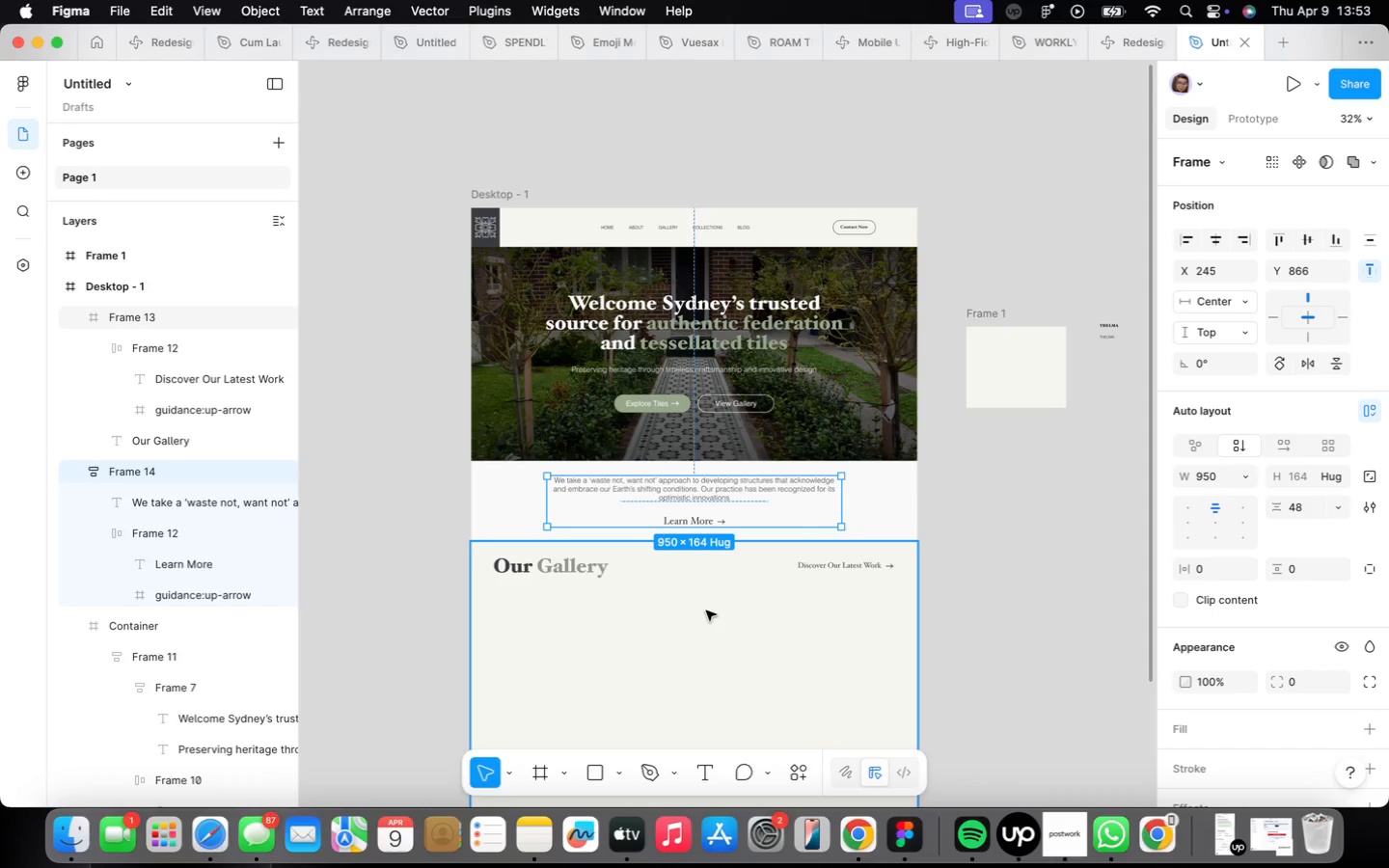 
wait(15.96)
 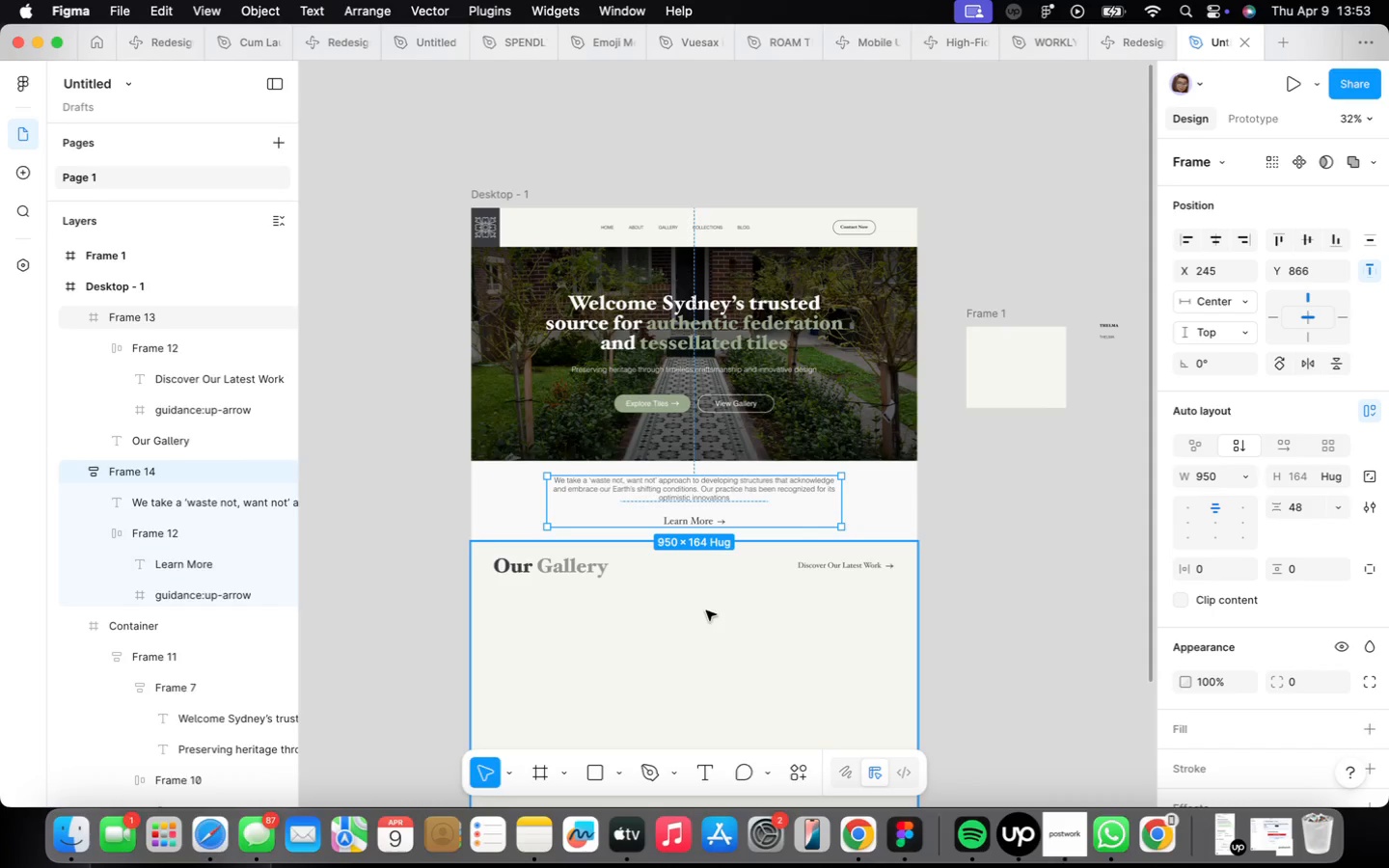 
double_click([838, 561])
 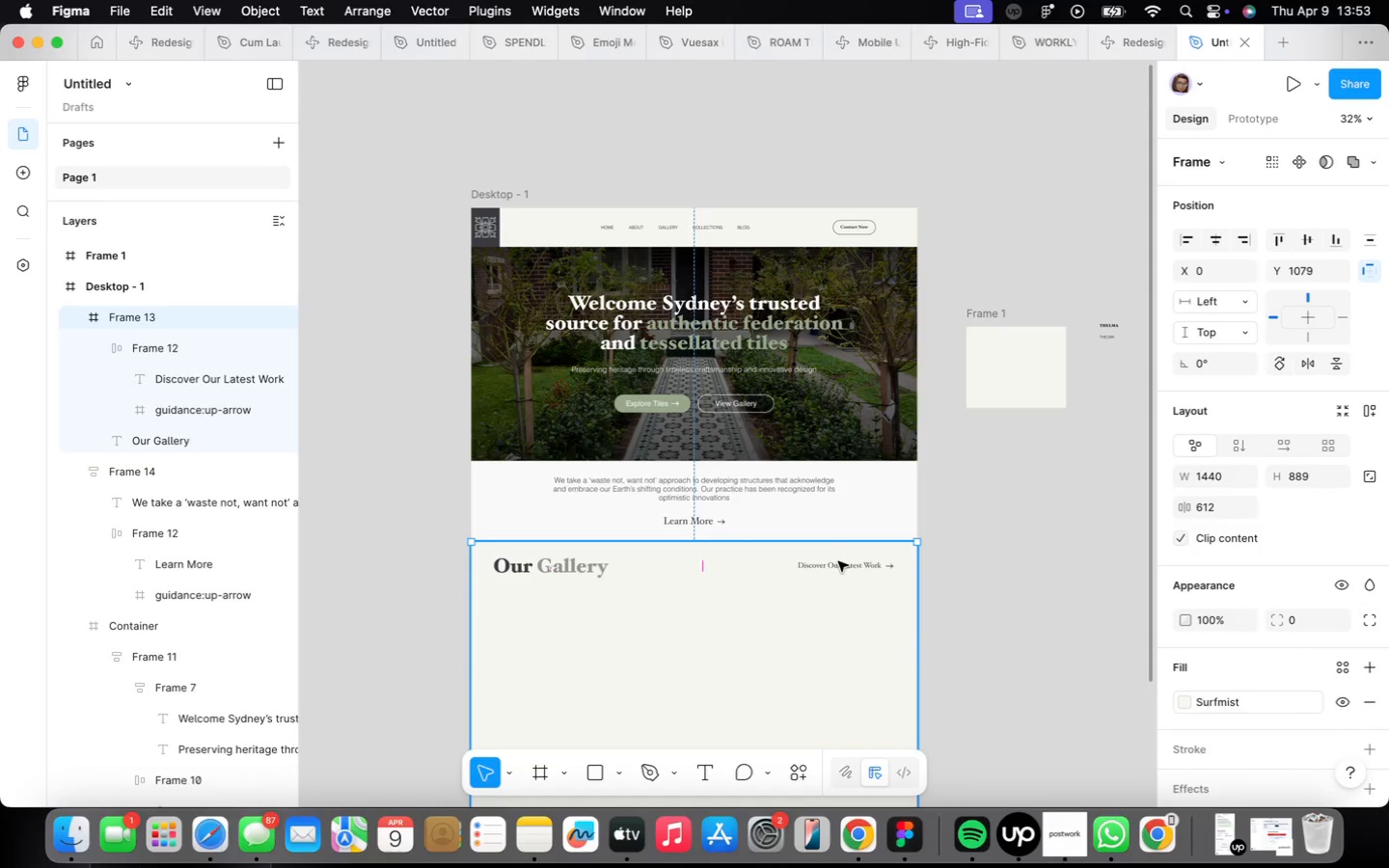 
triple_click([838, 561])
 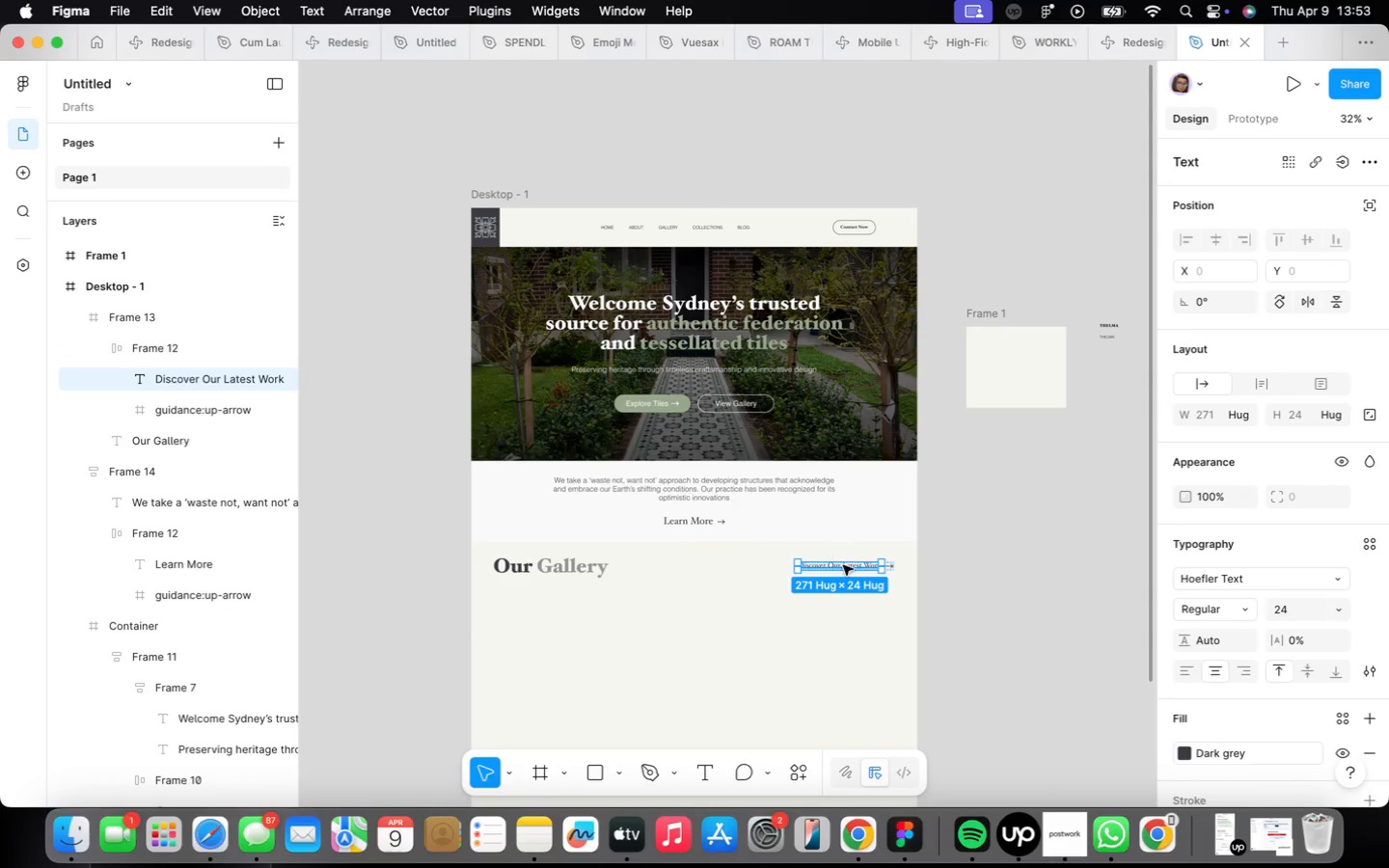 
scroll: coordinate [844, 567], scroll_direction: up, amount: 13.0
 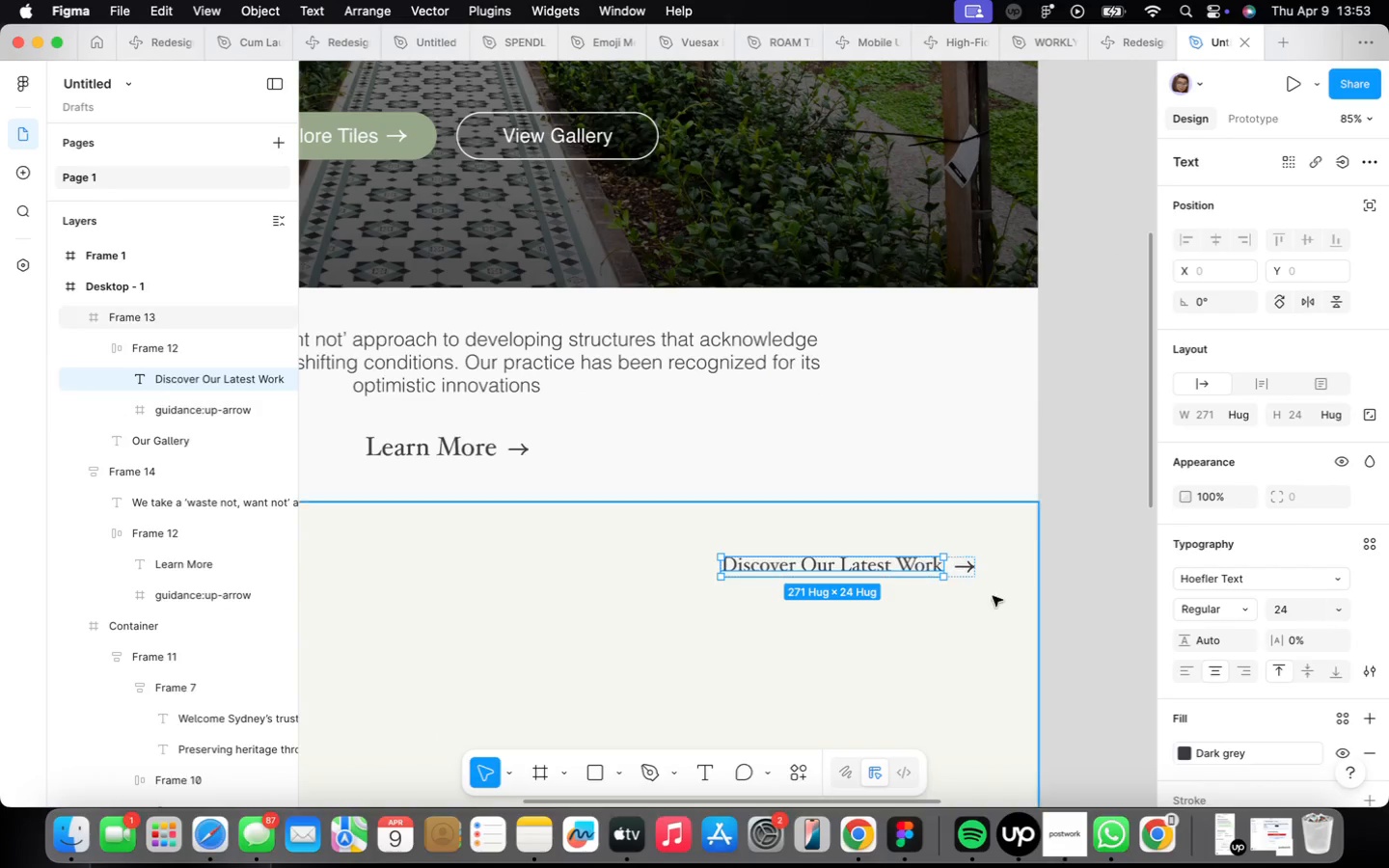 
left_click([1008, 617])
 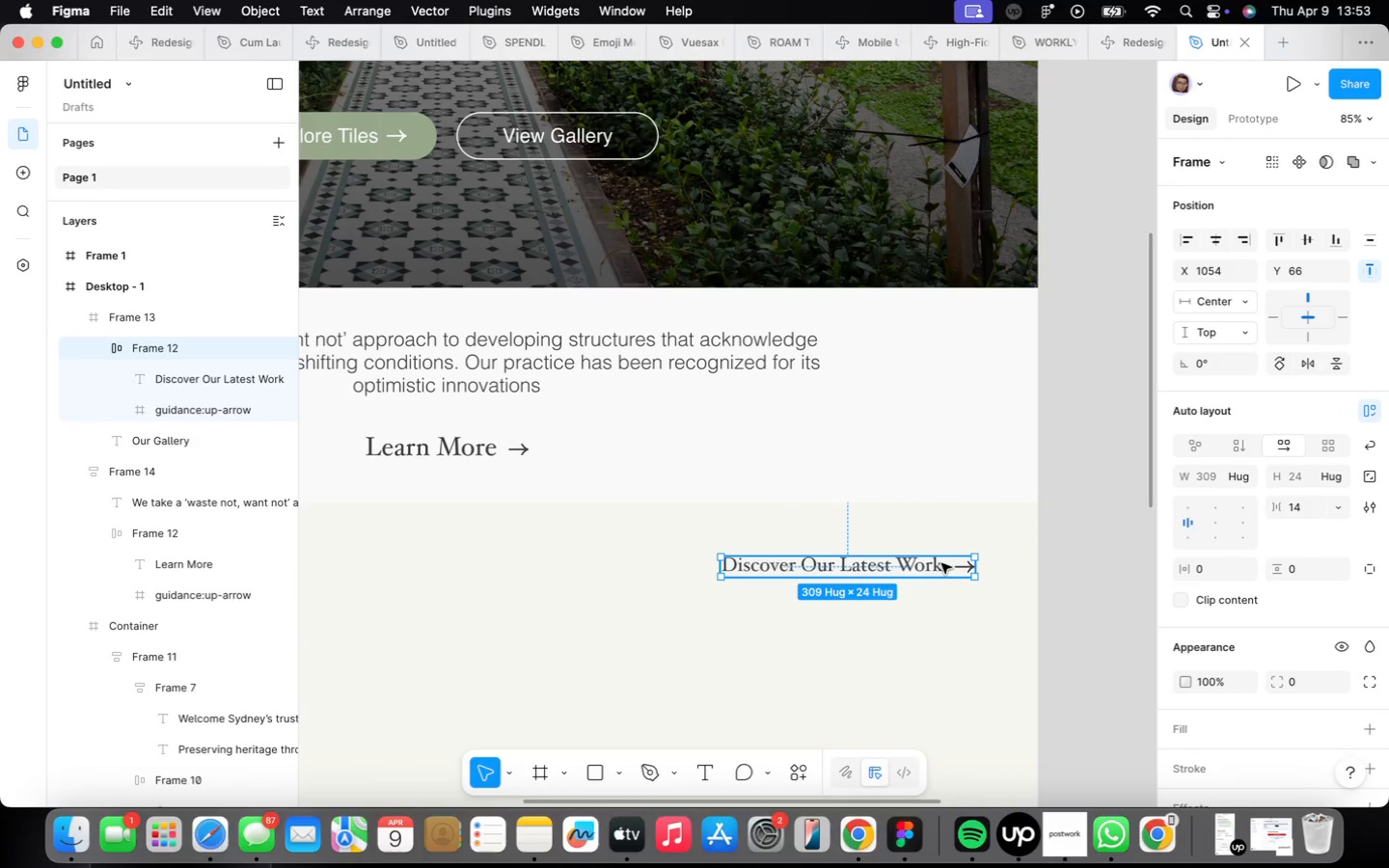 
scroll: coordinate [941, 562], scroll_direction: up, amount: 8.0
 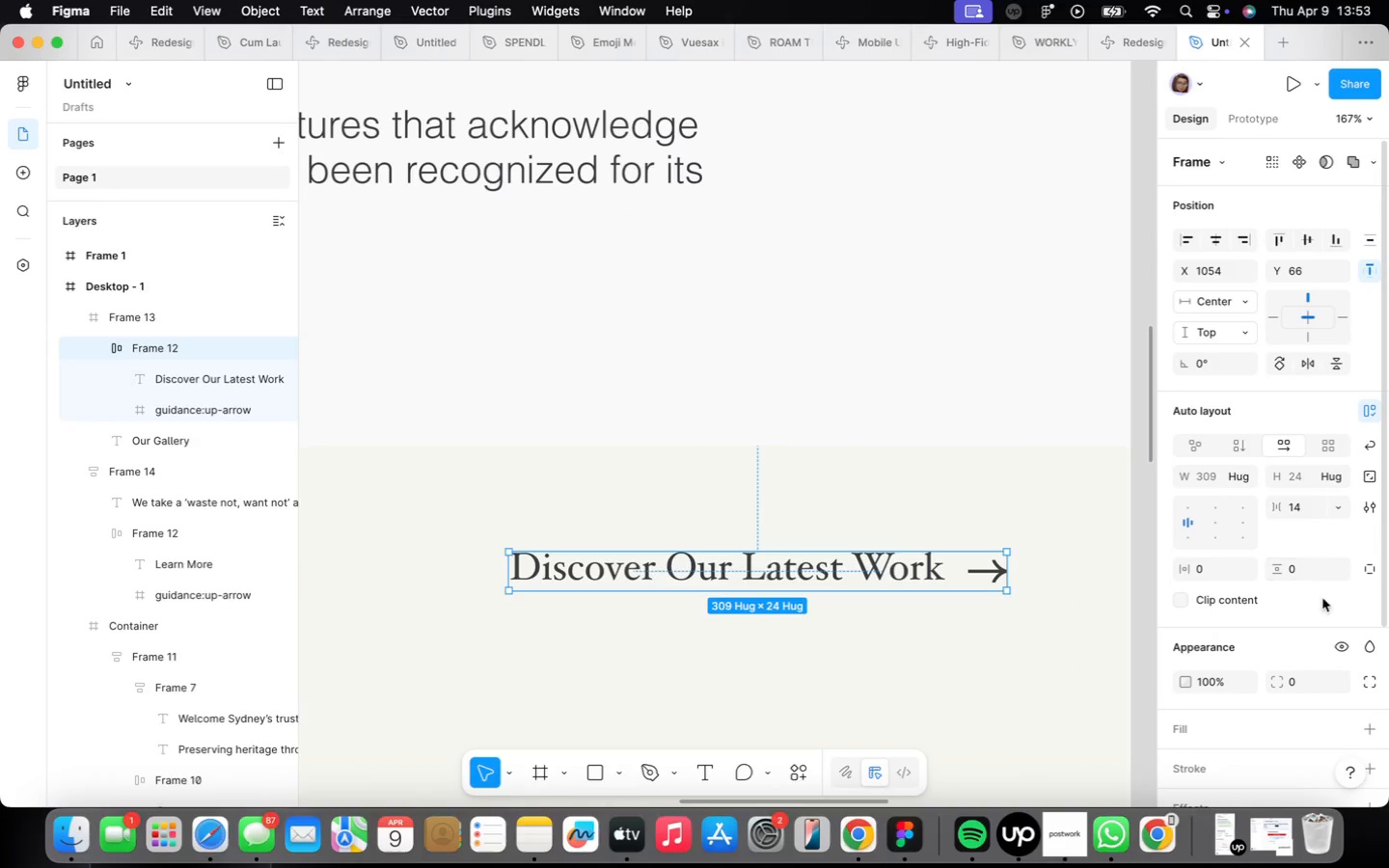 
scroll: coordinate [1355, 702], scroll_direction: down, amount: 4.0
 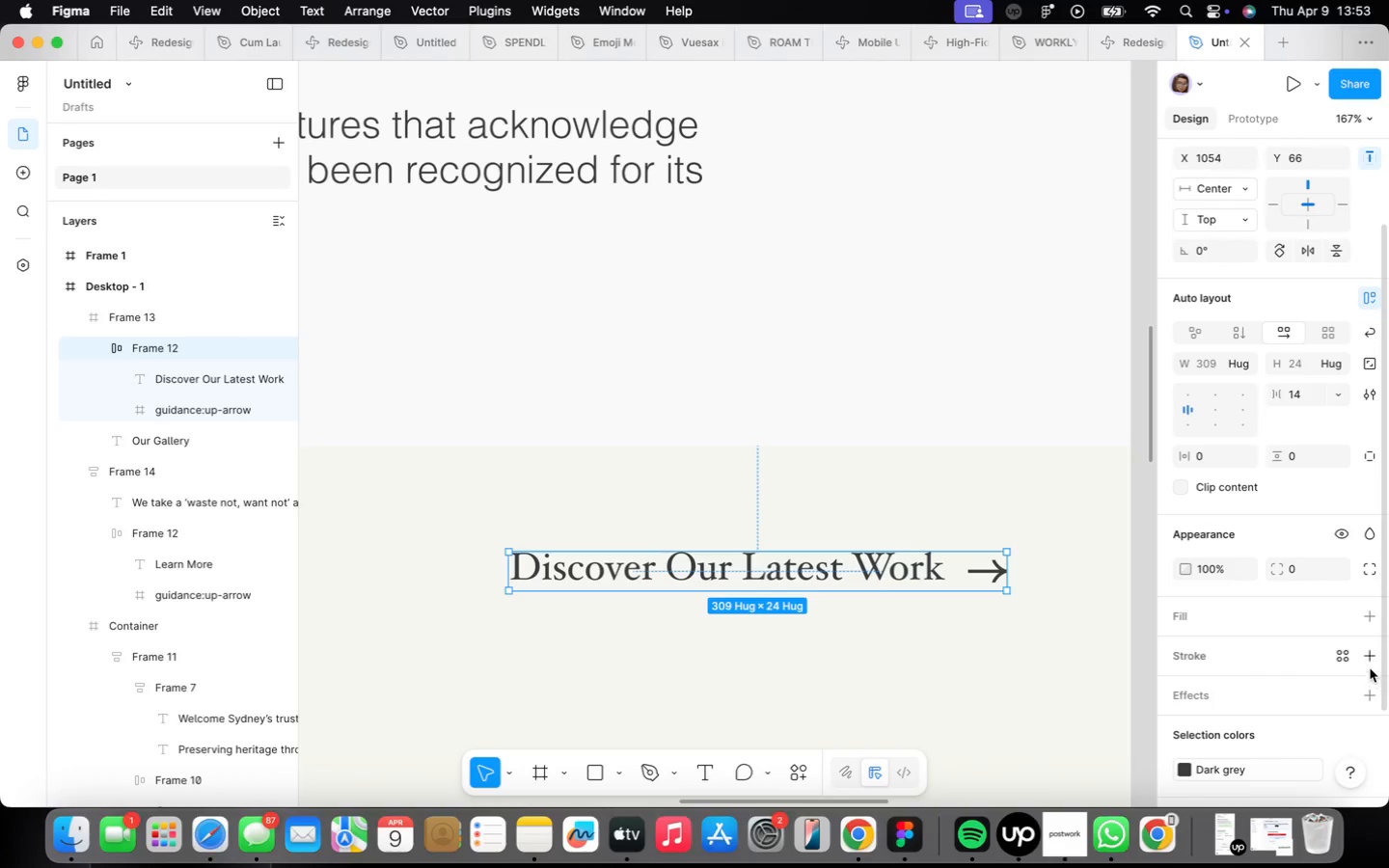 
left_click([1366, 659])
 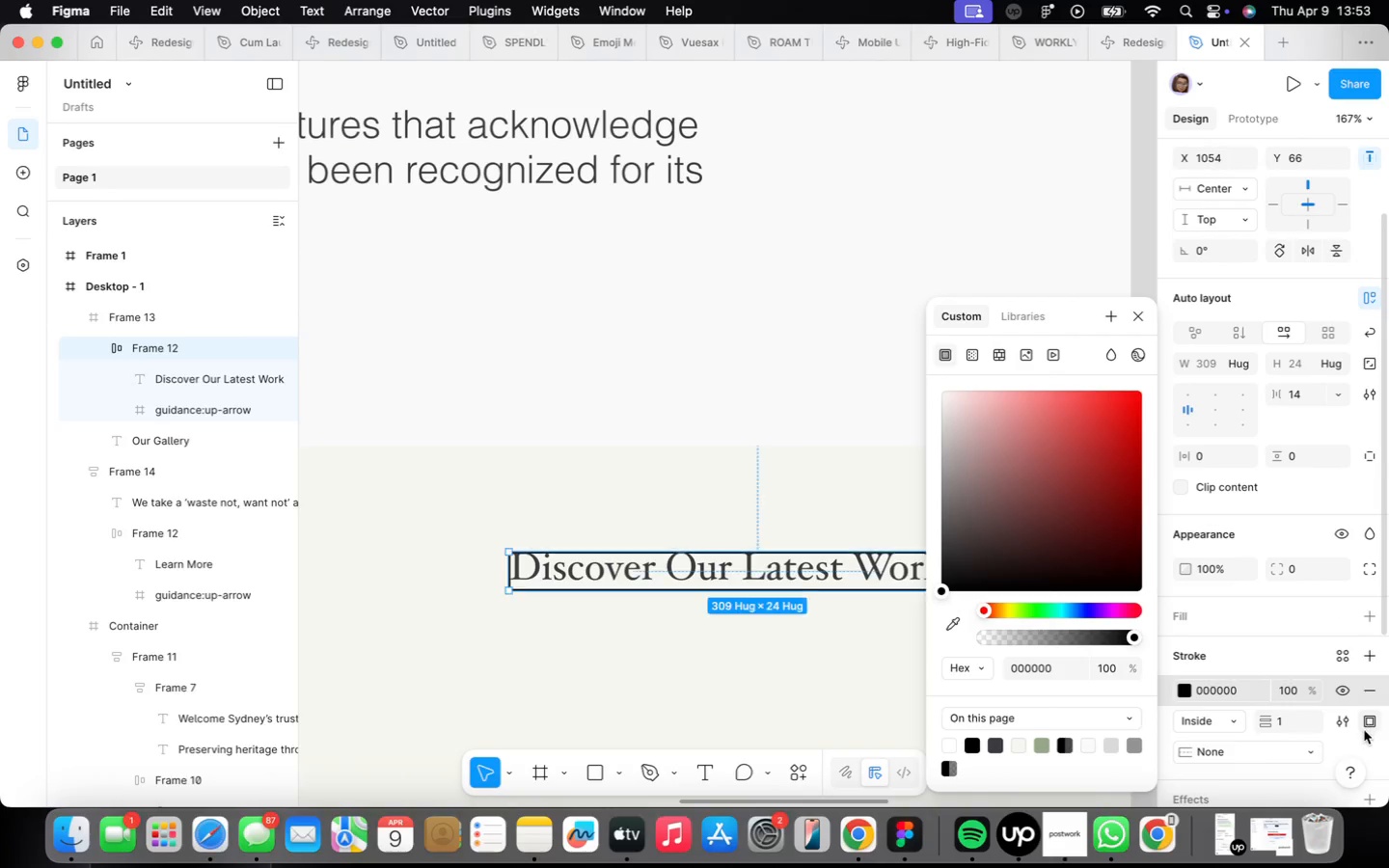 
left_click([1370, 715])
 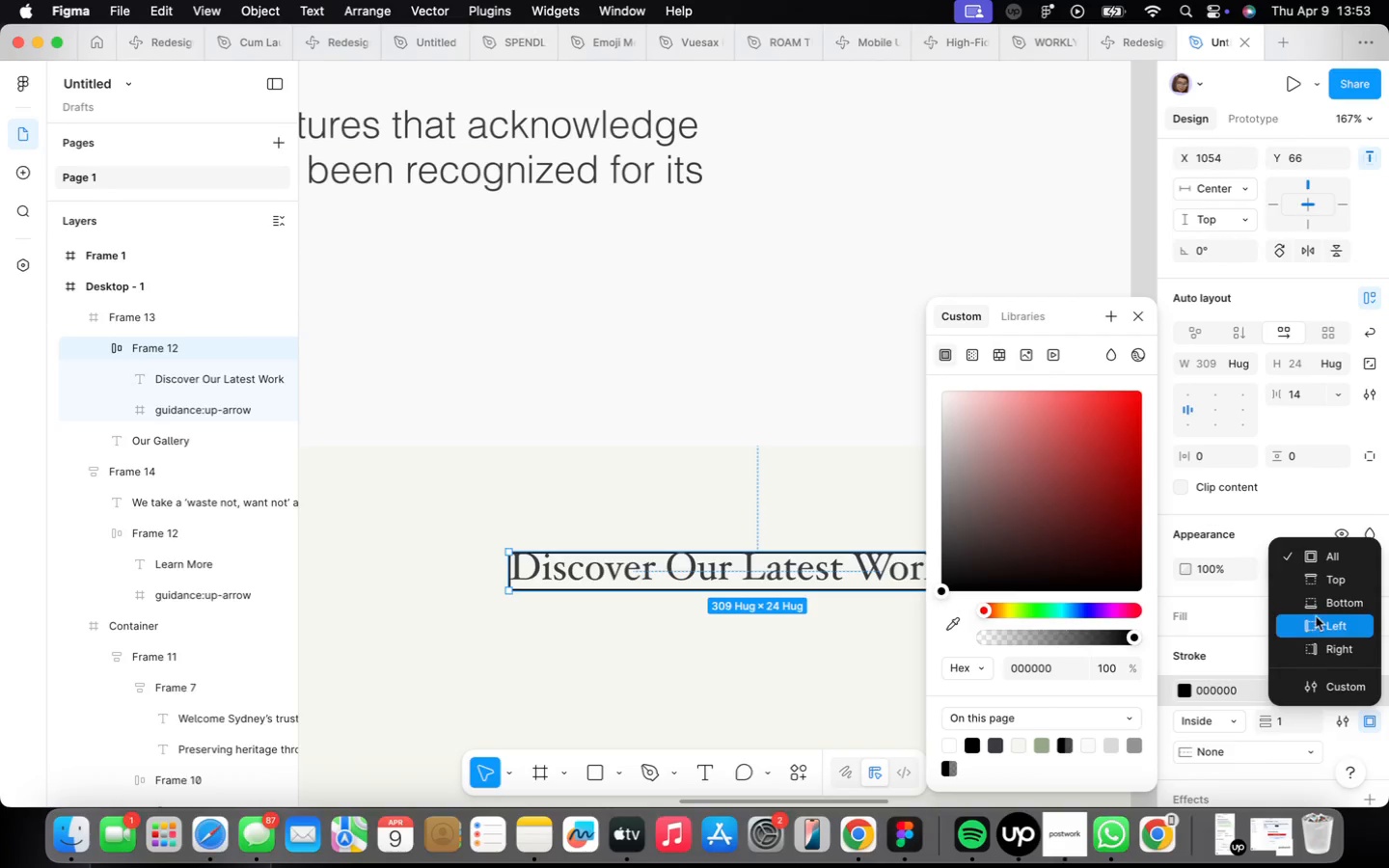 
left_click([1320, 605])
 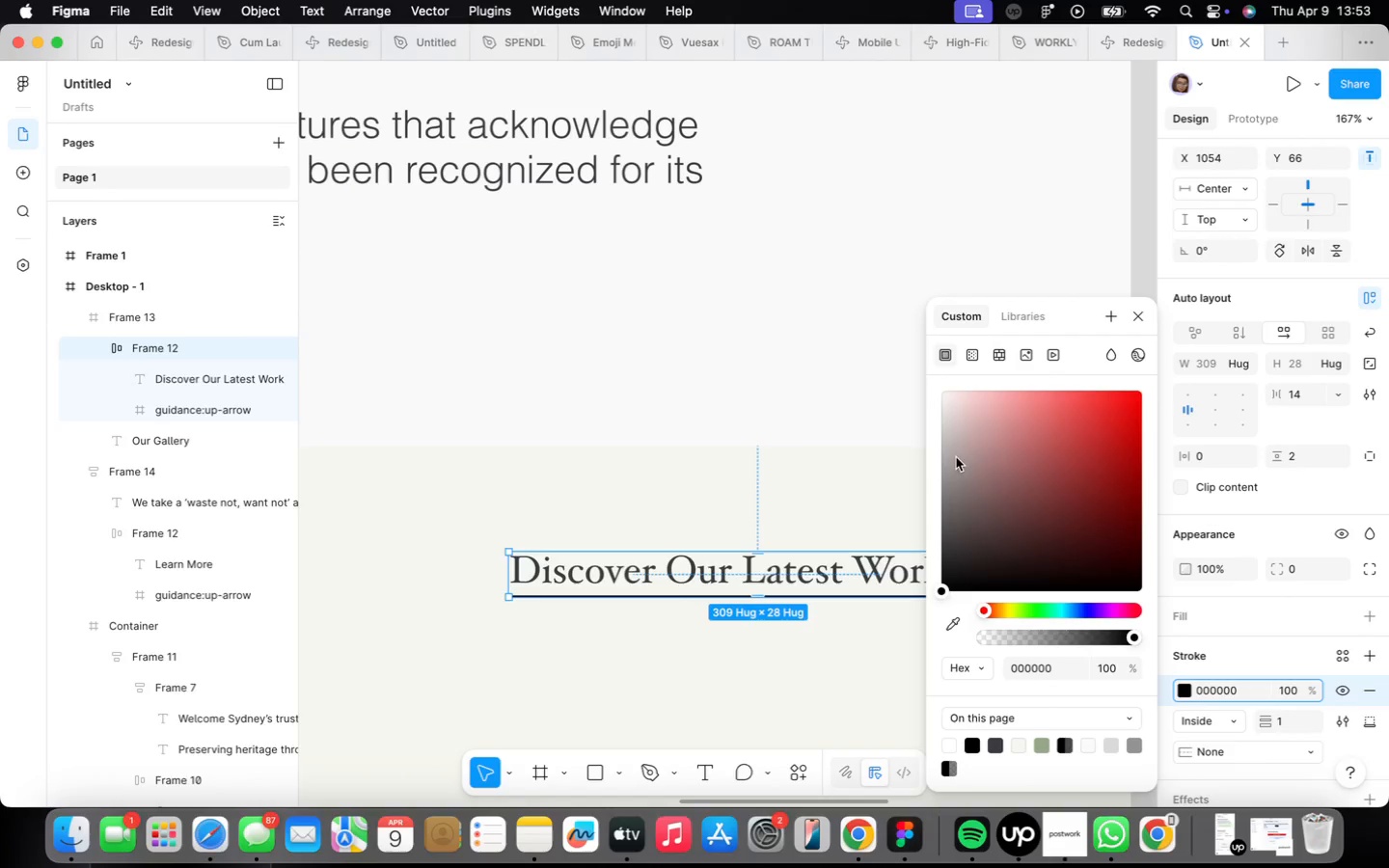 
wait(5.37)
 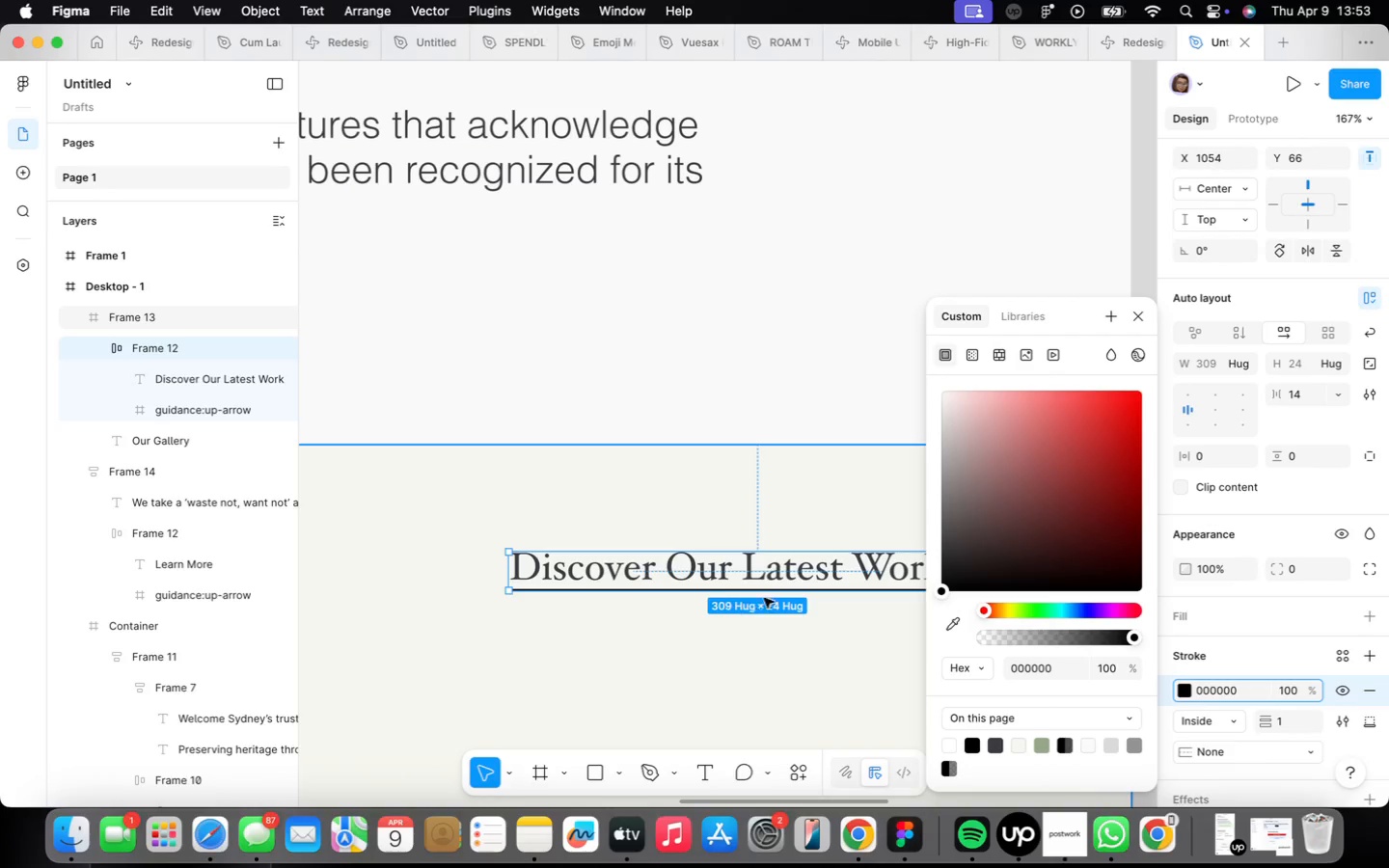 
scroll: coordinate [875, 395], scroll_direction: down, amount: 13.0
 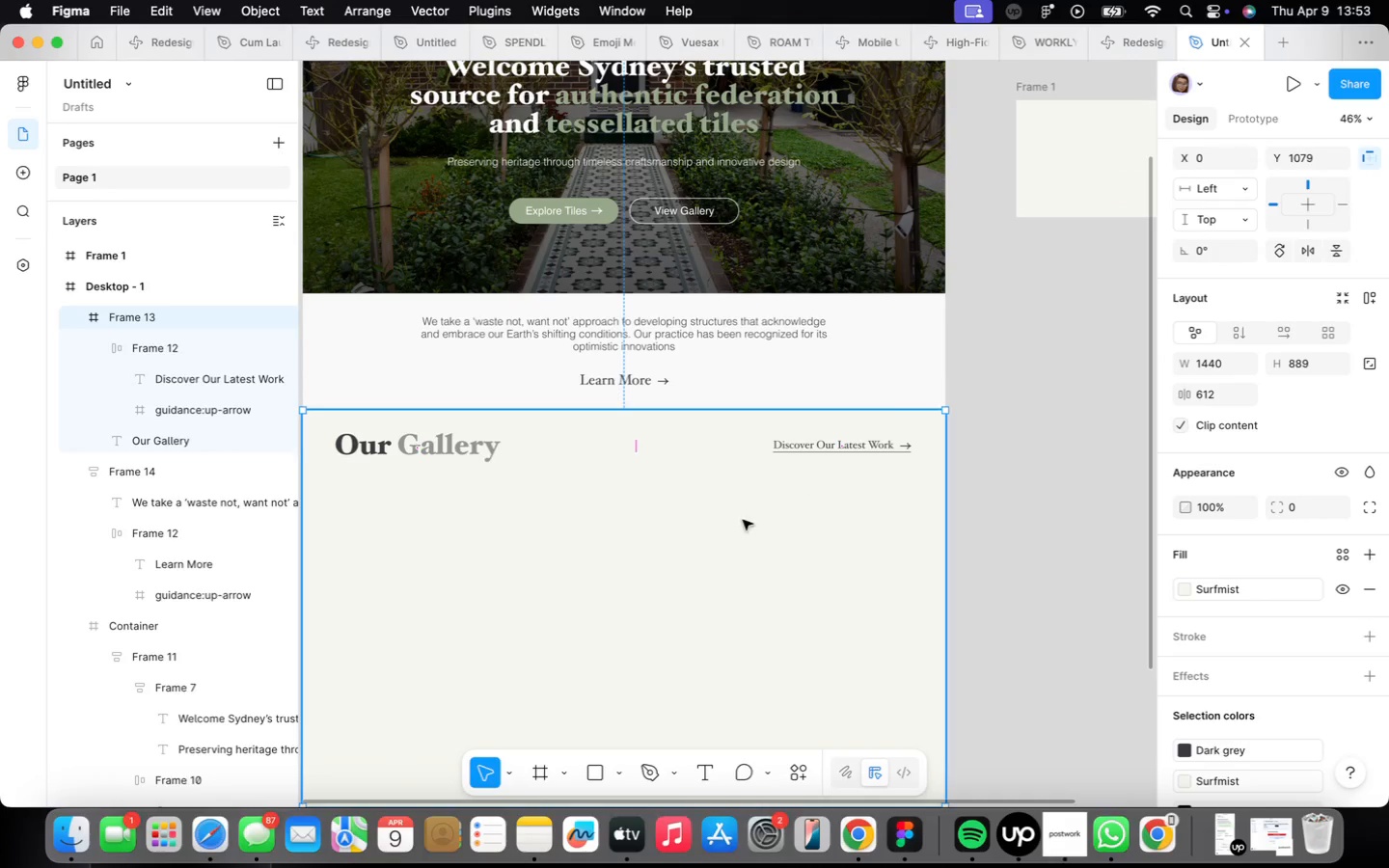 
wait(7.53)
 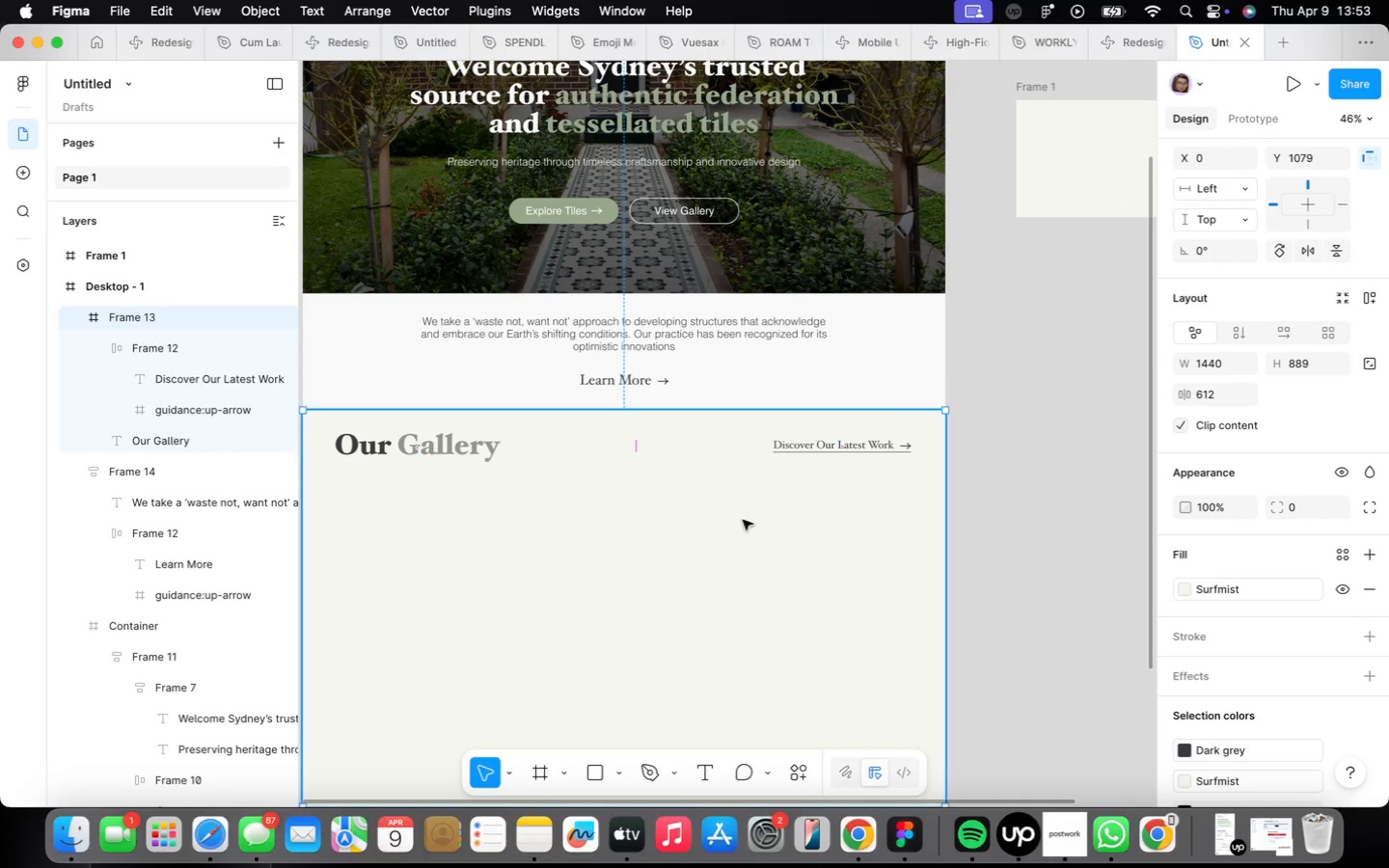 
left_click([418, 565])
 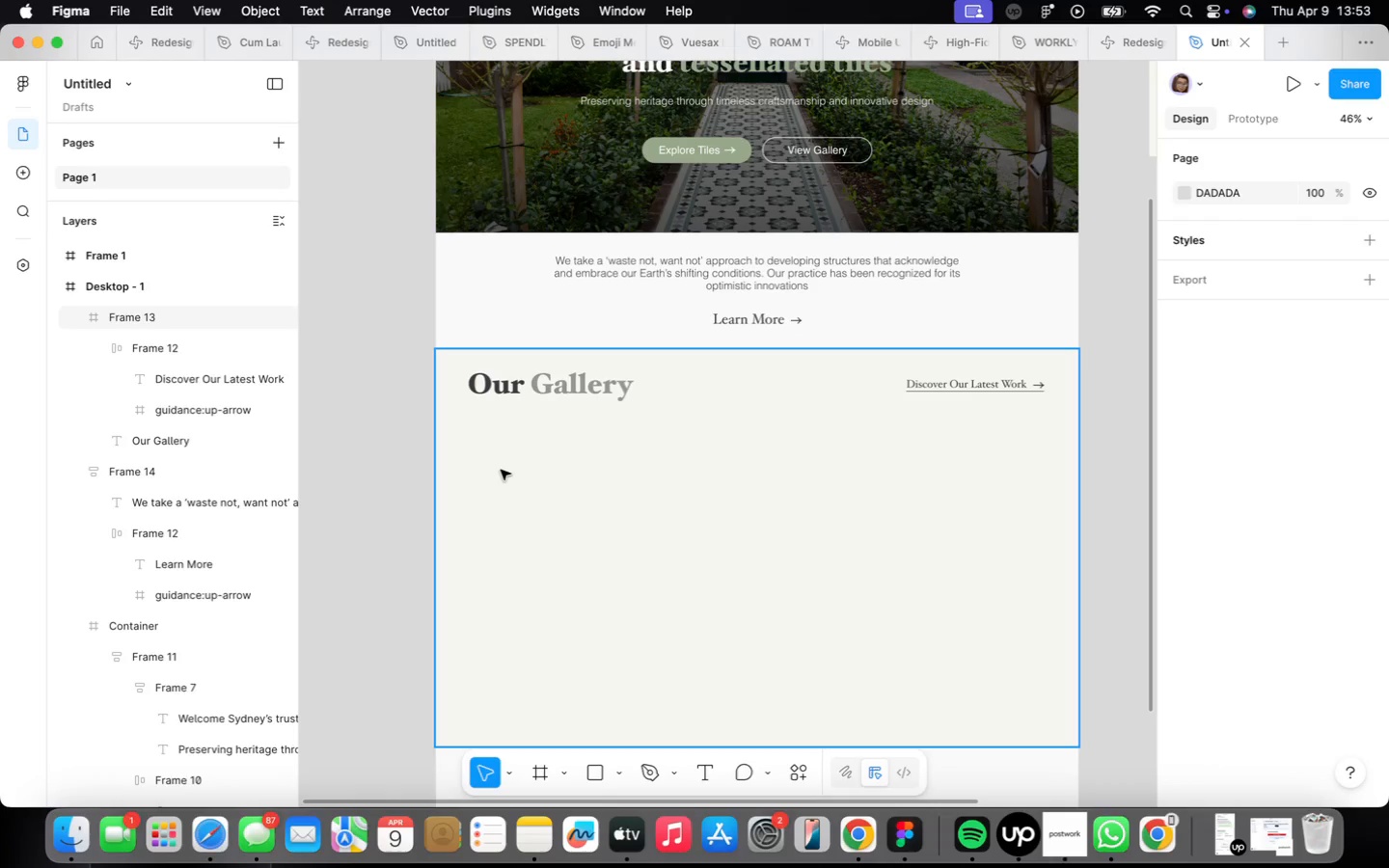 
wait(8.01)
 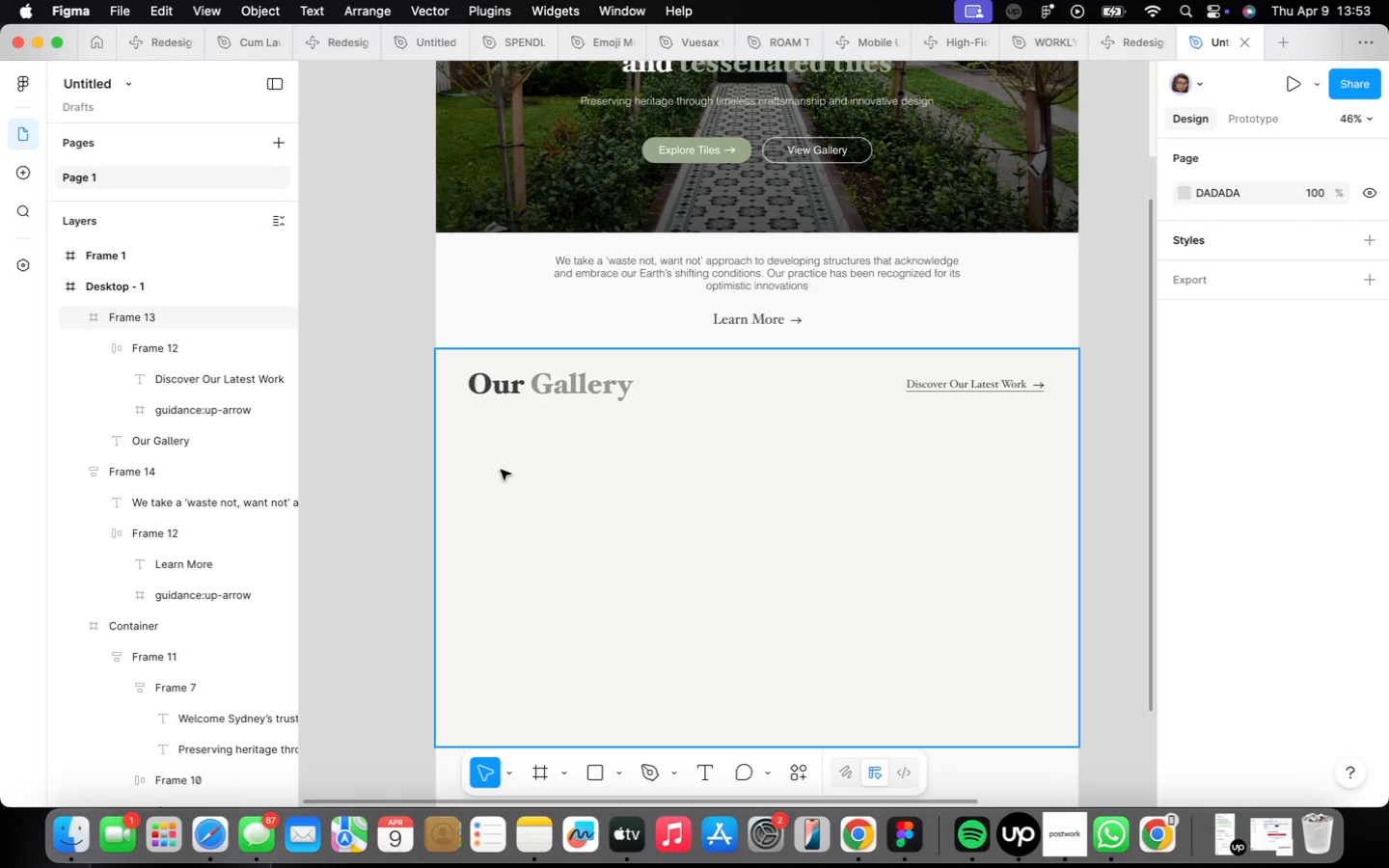 
mouse_move([1045, 790])